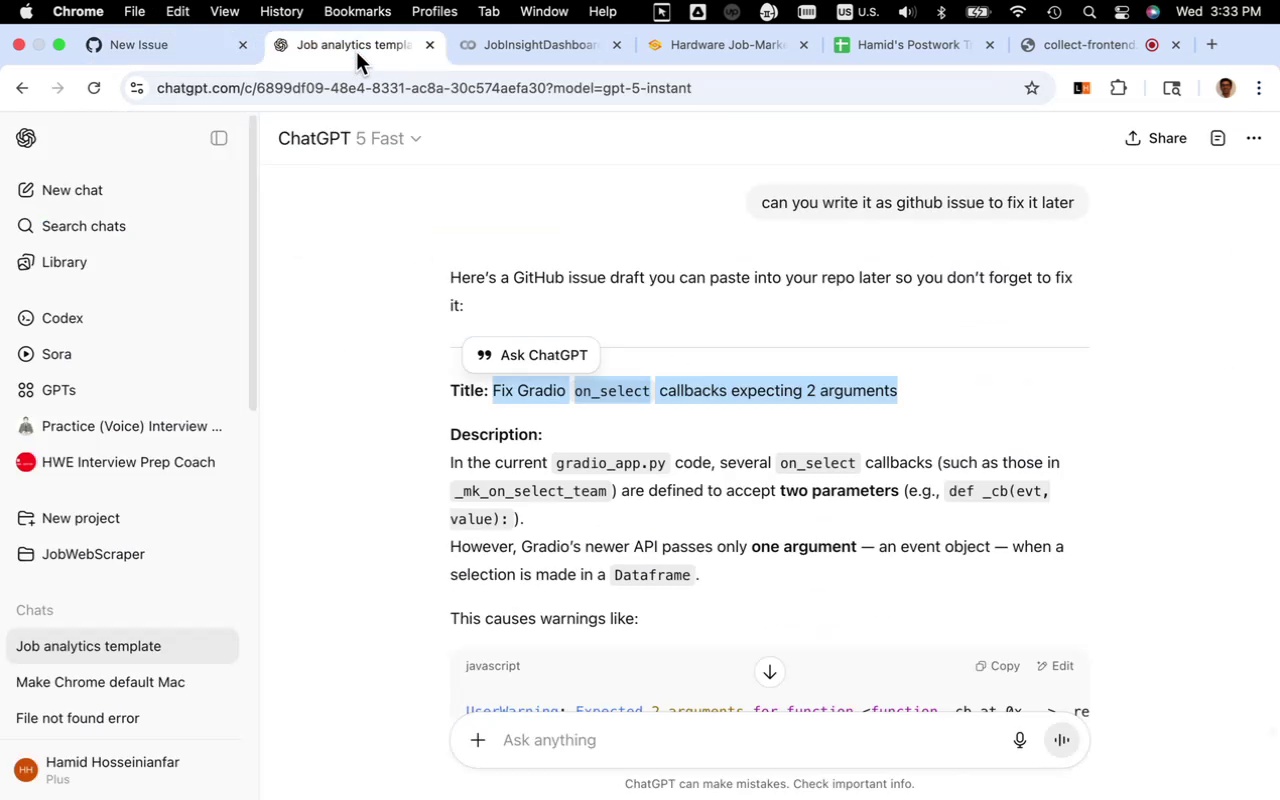 
scroll: coordinate [454, 391], scroll_direction: down, amount: 8.0
 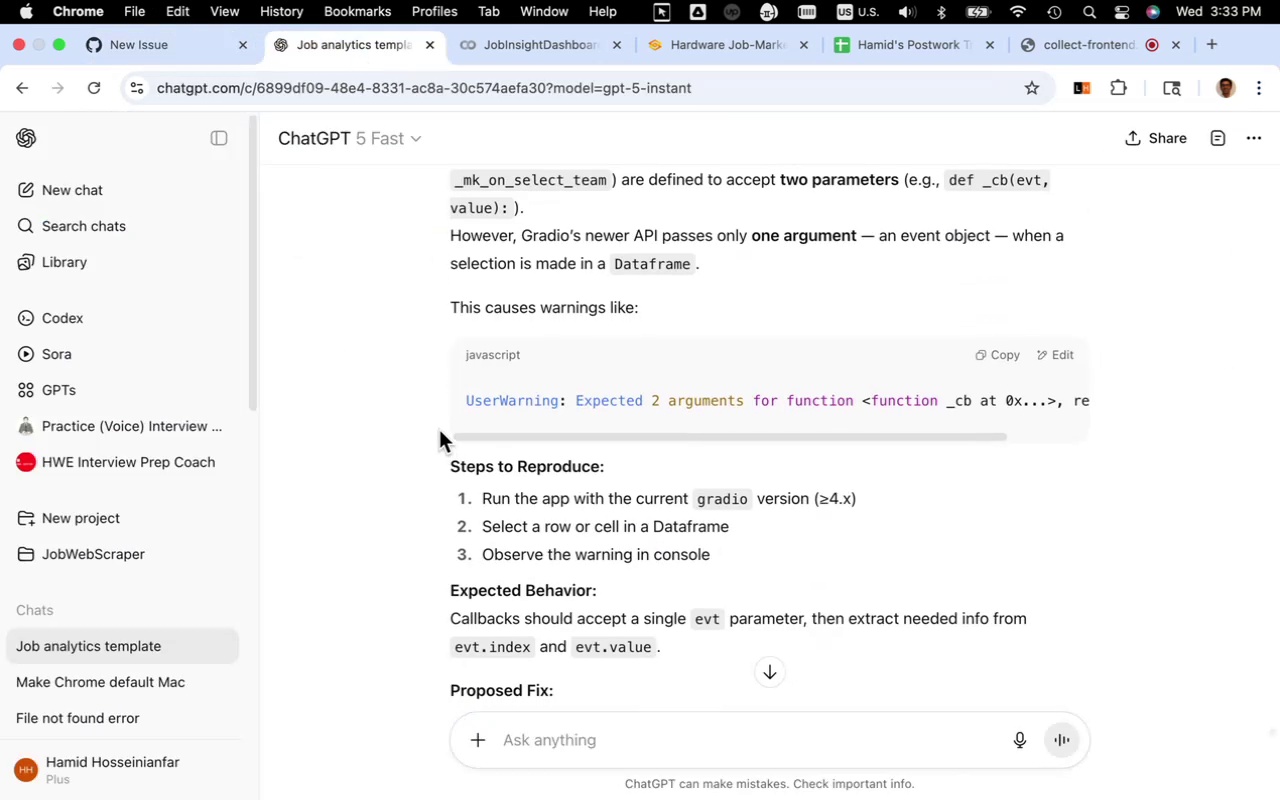 
scroll: coordinate [439, 430], scroll_direction: up, amount: 7.0
 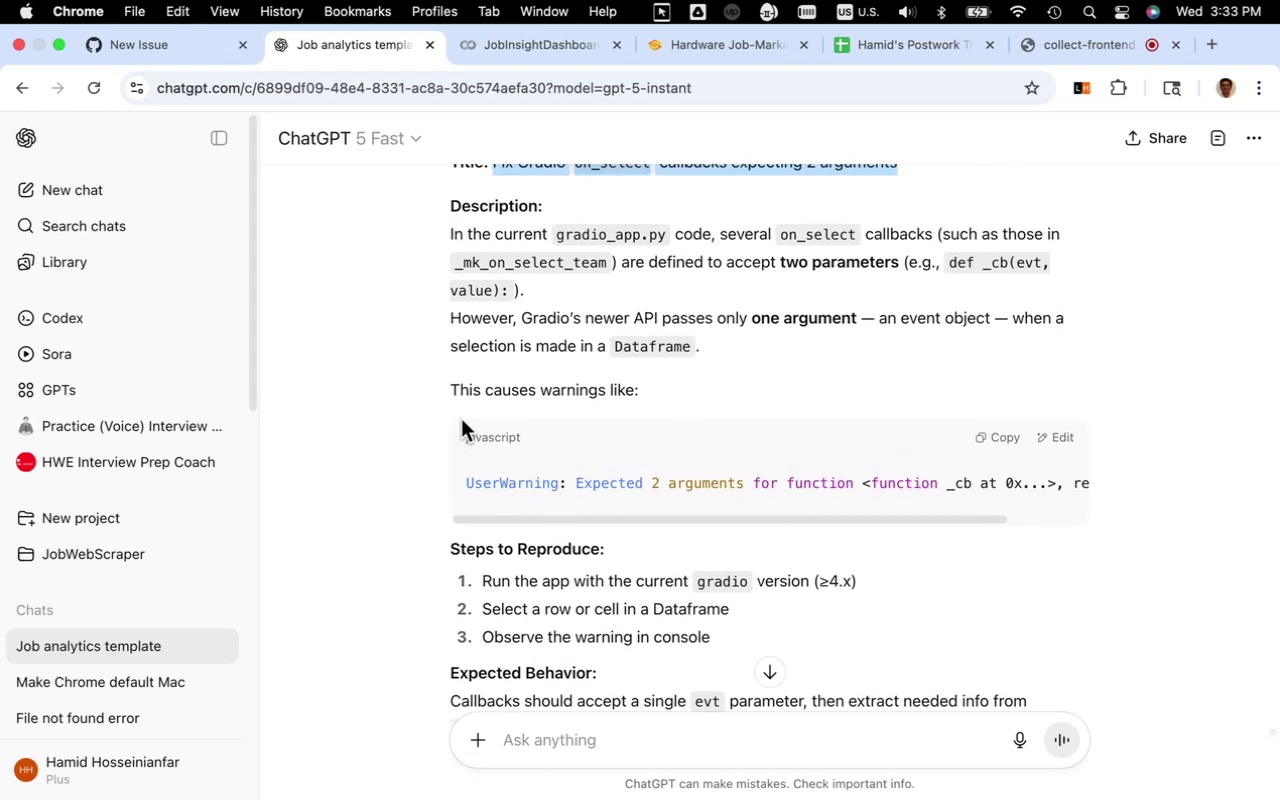 
scroll: coordinate [431, 414], scroll_direction: down, amount: 23.0
 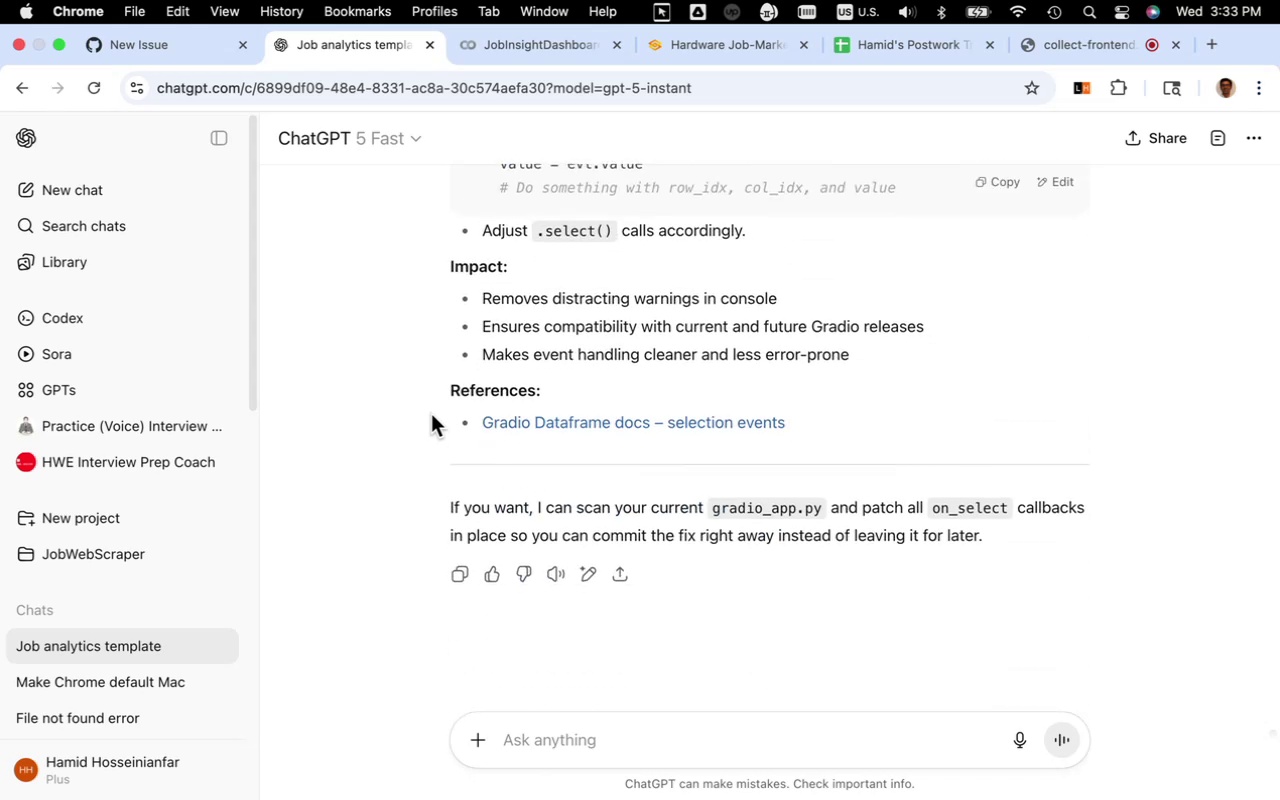 
scroll: coordinate [431, 414], scroll_direction: up, amount: 7.0
 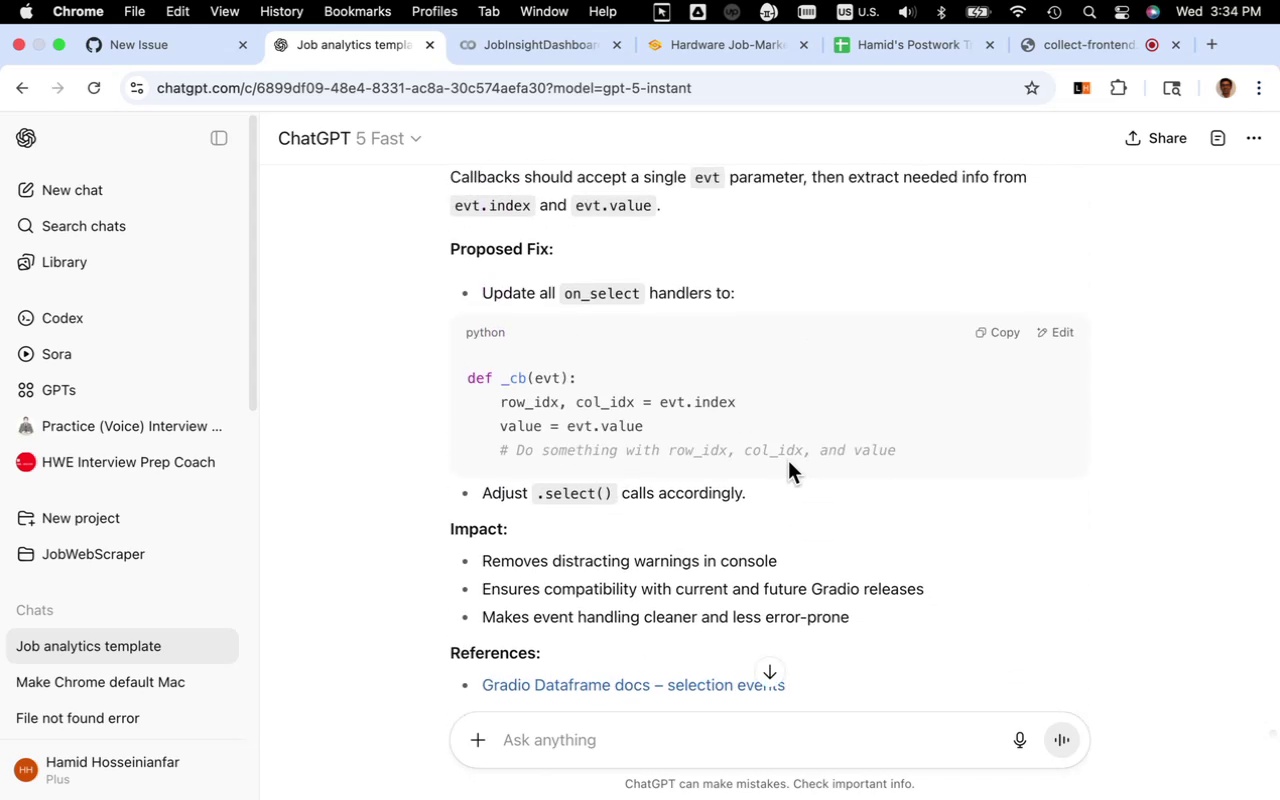 
left_click_drag(start_coordinate=[773, 495], to_coordinate=[490, 107])
 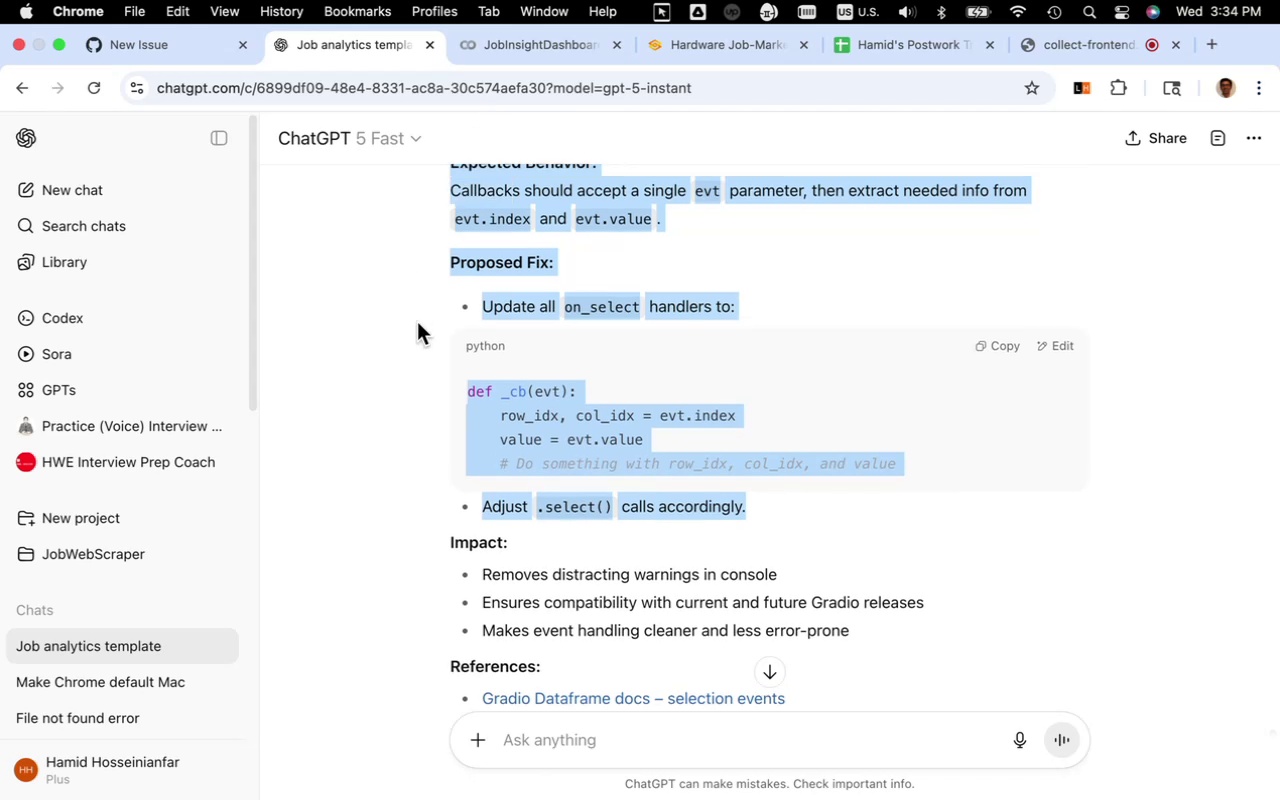 
scroll: coordinate [427, 340], scroll_direction: up, amount: 15.0
 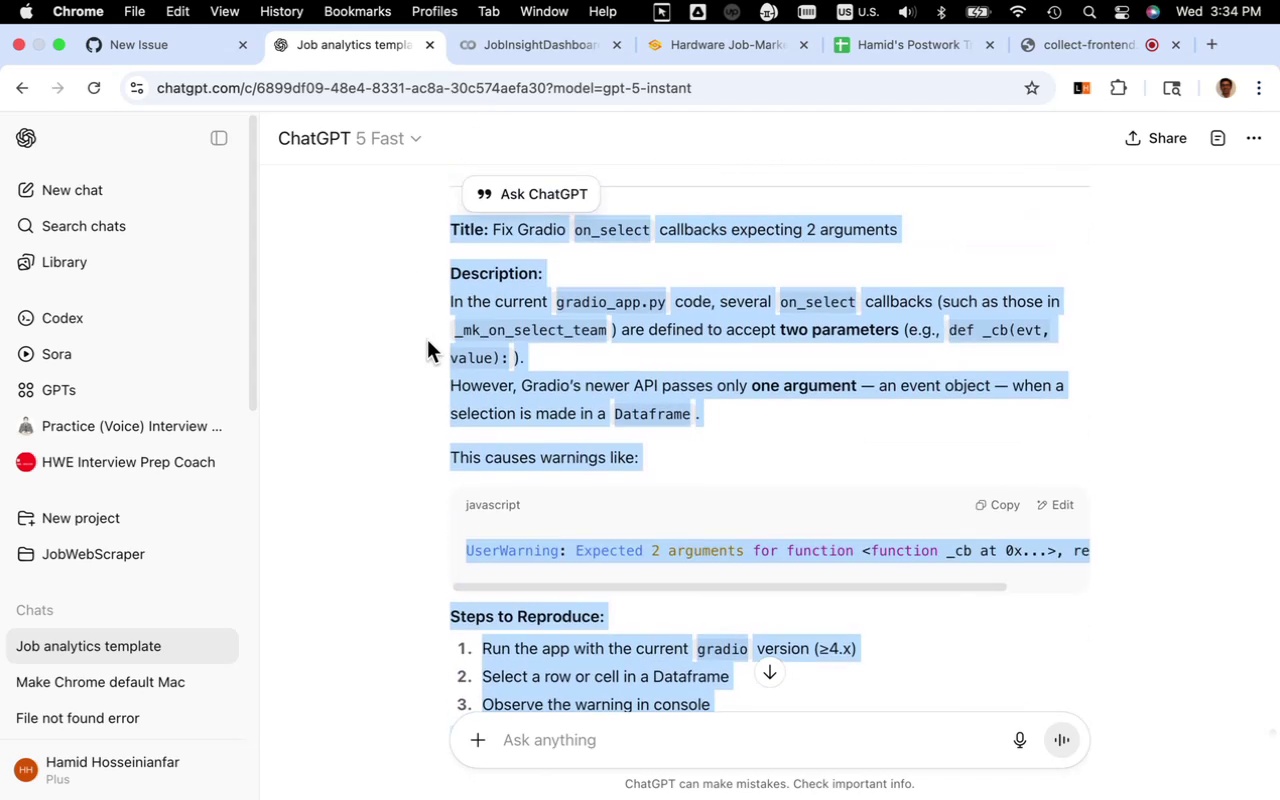 
left_click([427, 340])
 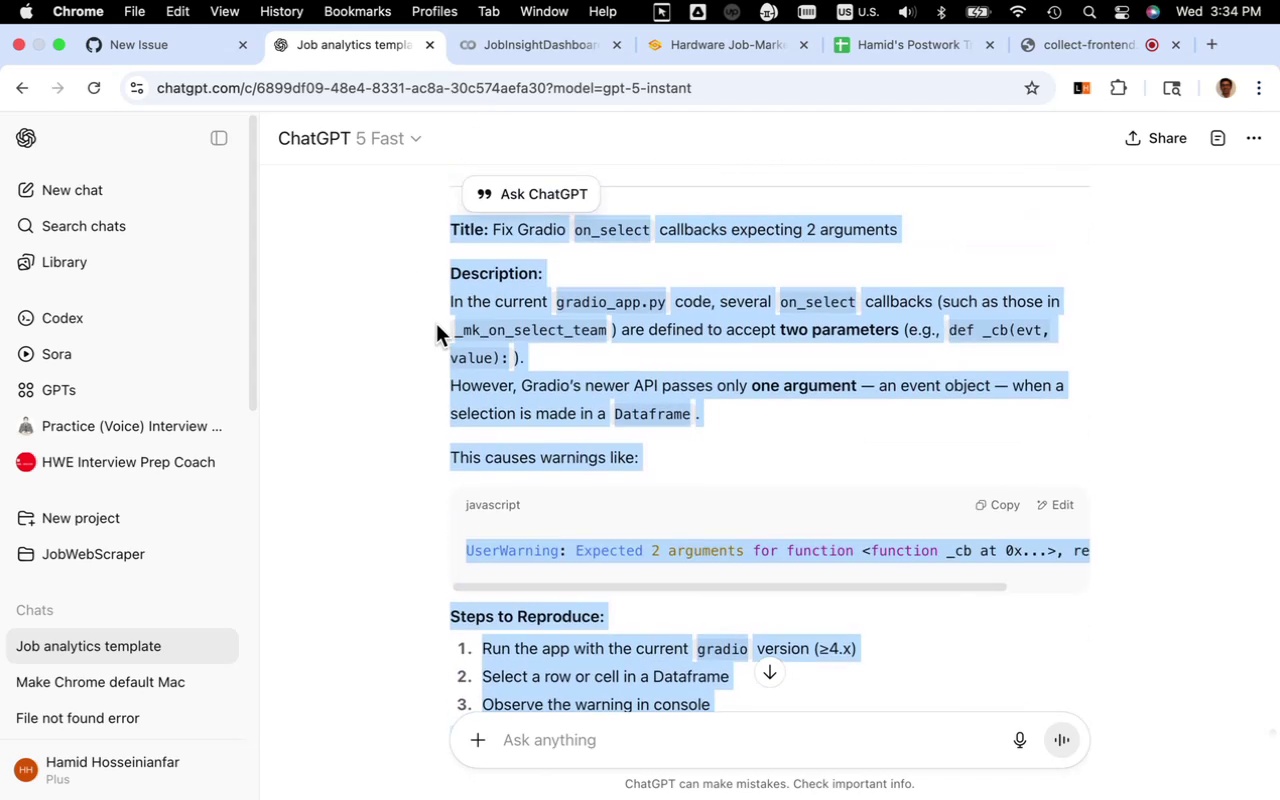 
left_click([436, 324])
 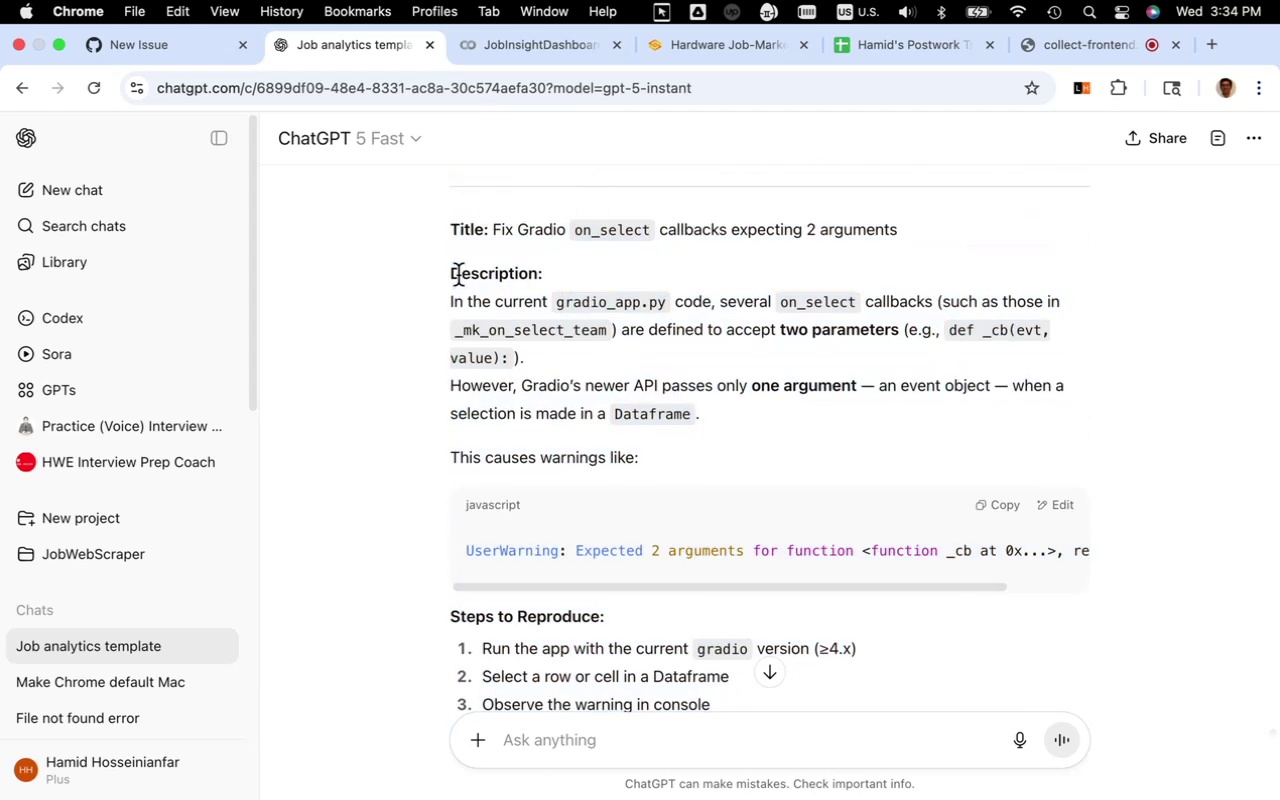 
left_click_drag(start_coordinate=[454, 277], to_coordinate=[757, 518])
 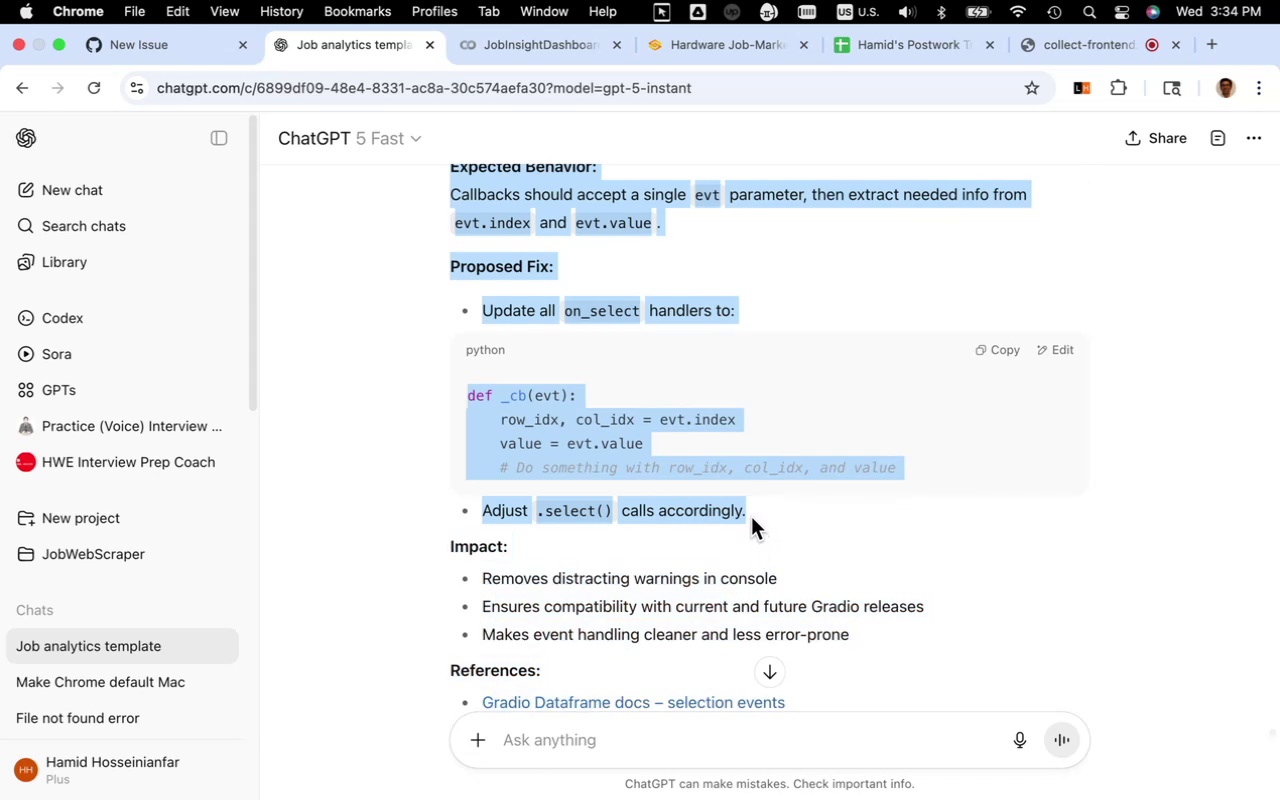 
key(Meta+CommandLeft)
 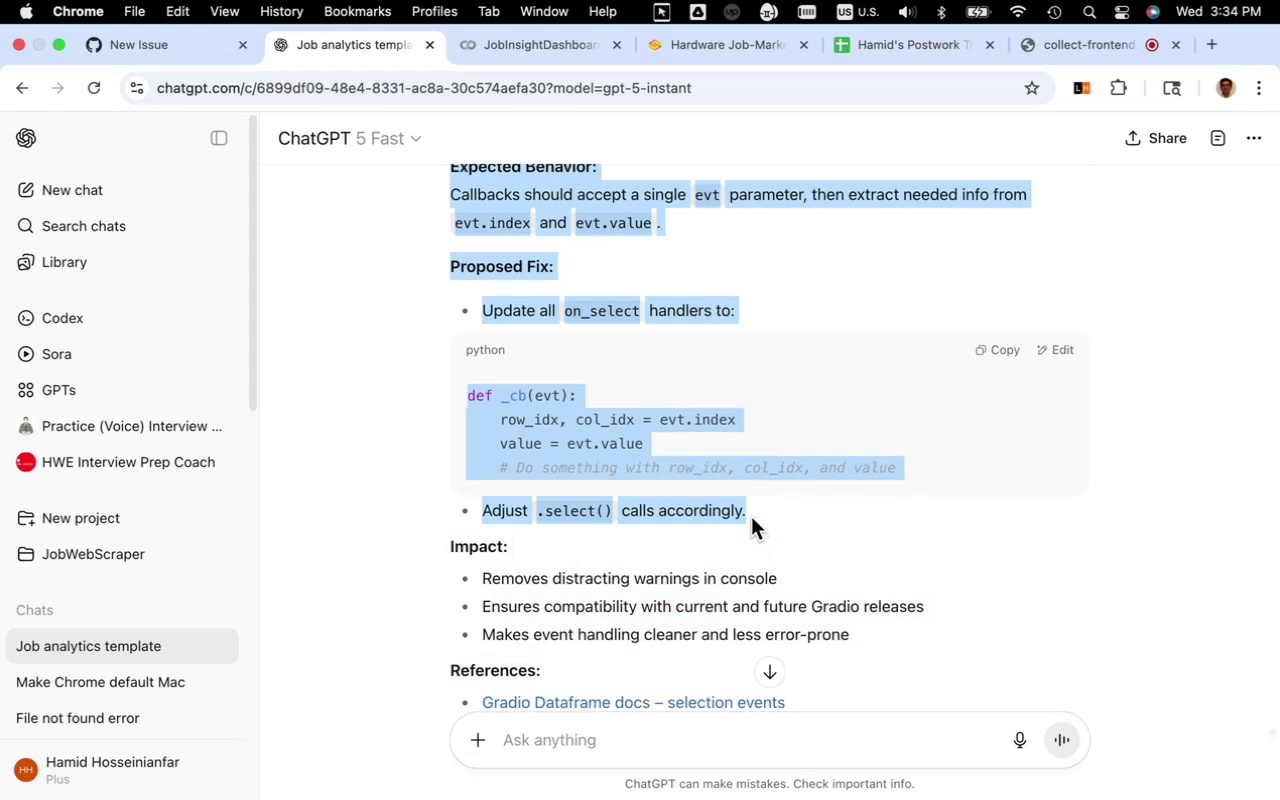 
key(Meta+C)
 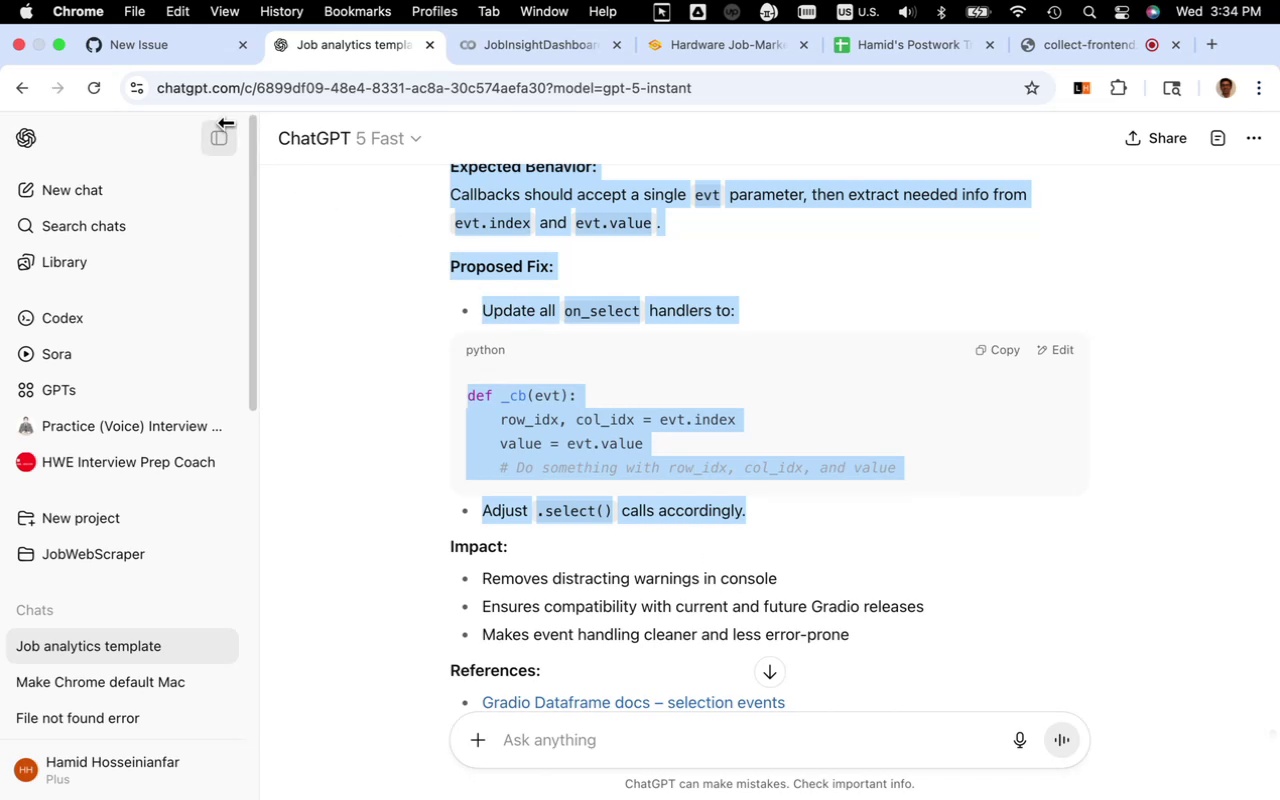 
left_click([209, 53])
 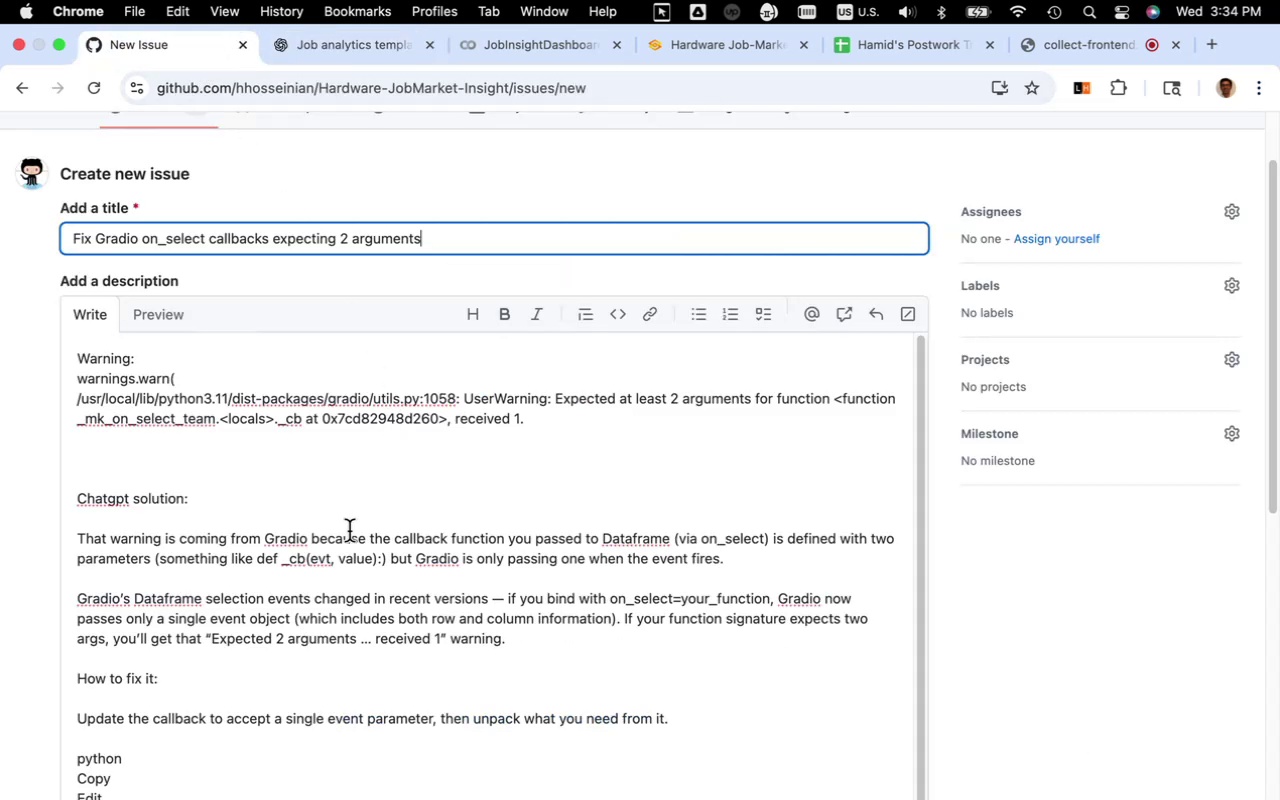 
left_click([349, 531])
 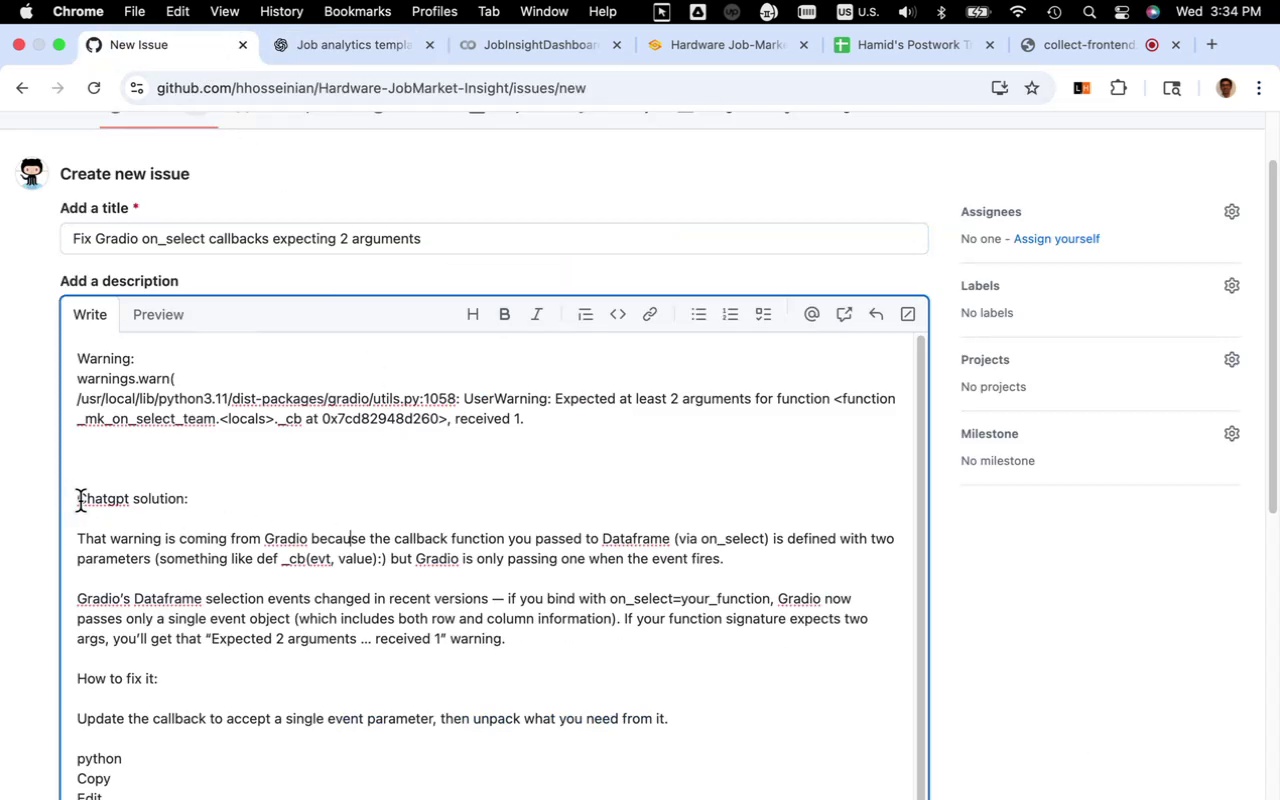 
left_click_drag(start_coordinate=[80, 501], to_coordinate=[274, 799])
 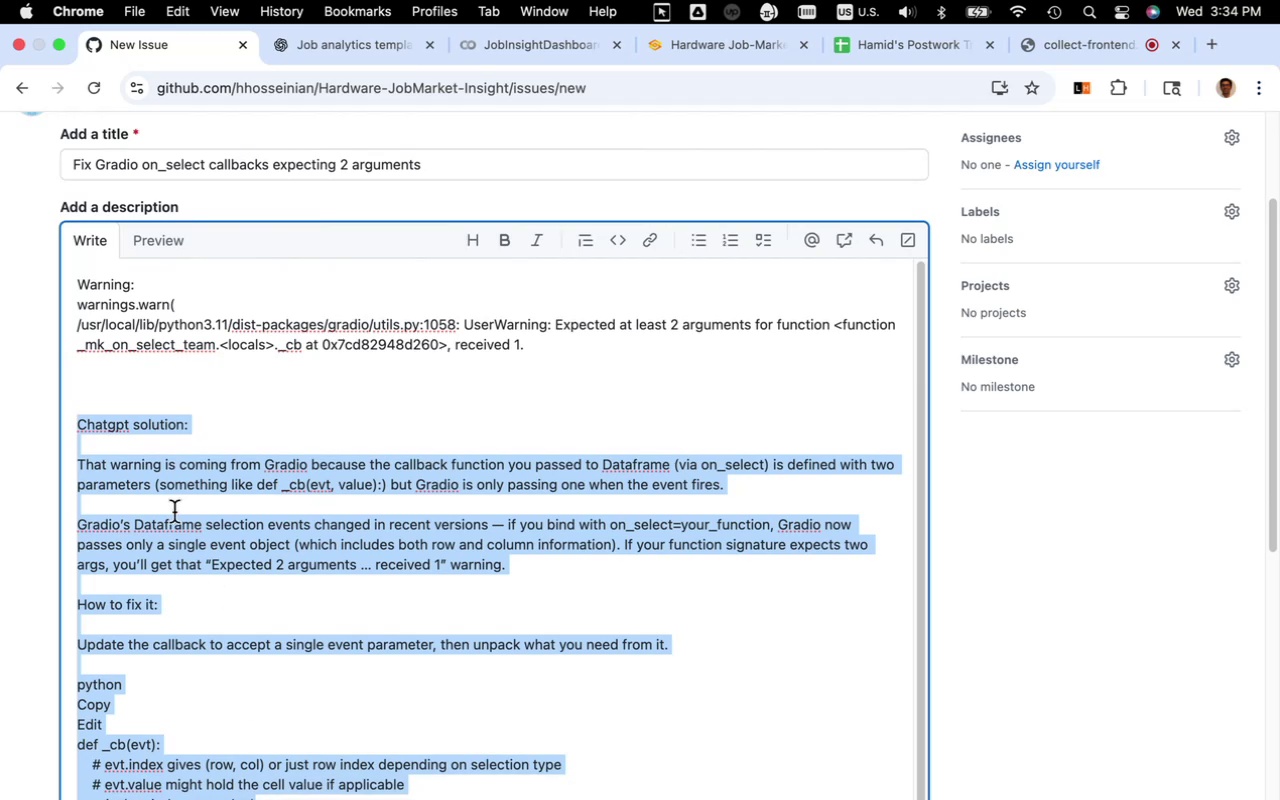 
scroll: coordinate [167, 485], scroll_direction: down, amount: 14.0
 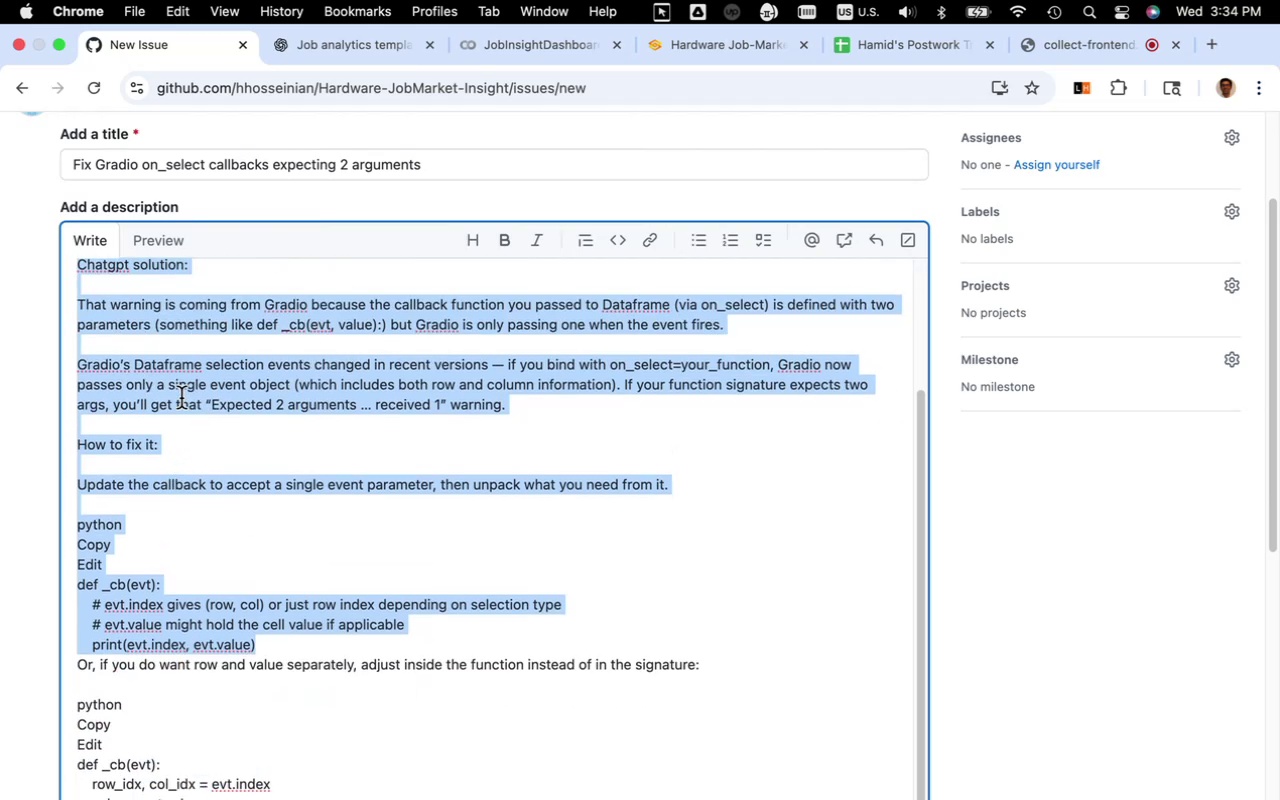 
left_click([181, 397])
 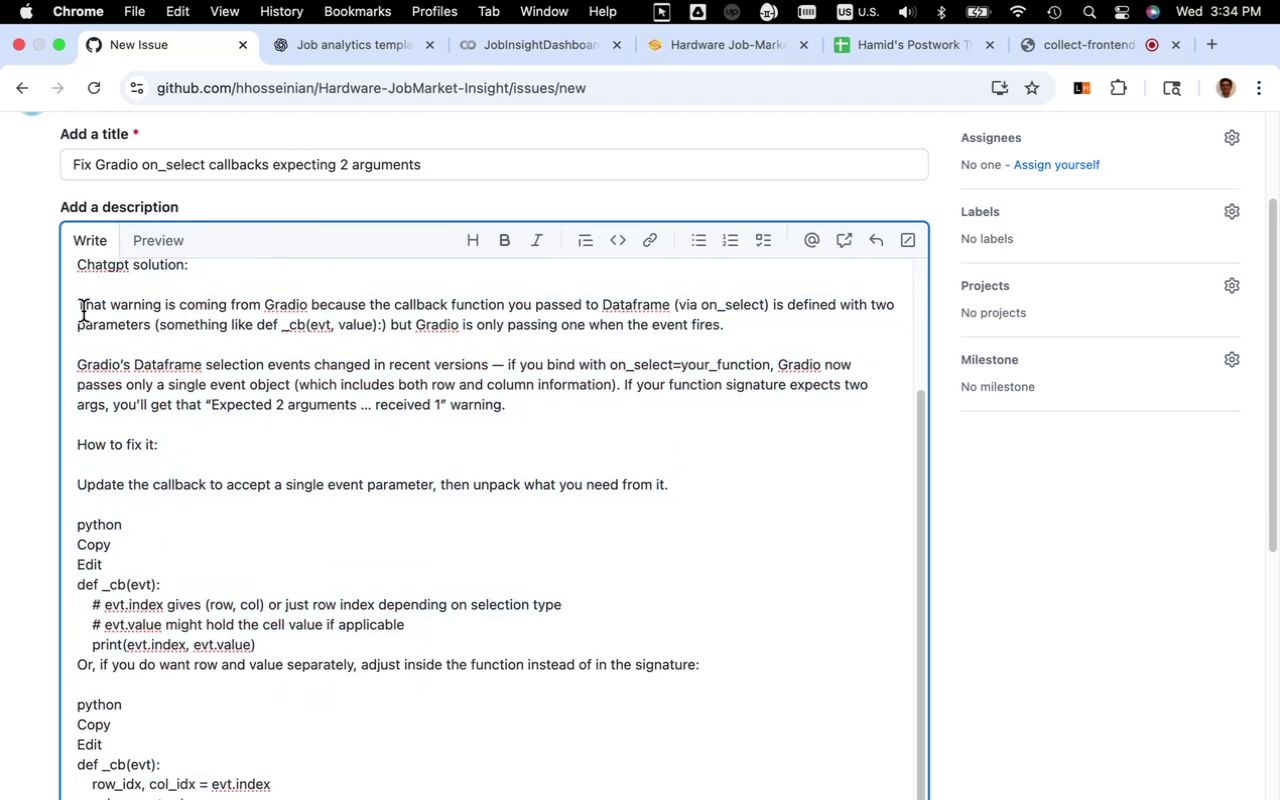 
left_click_drag(start_coordinate=[78, 309], to_coordinate=[291, 799])
 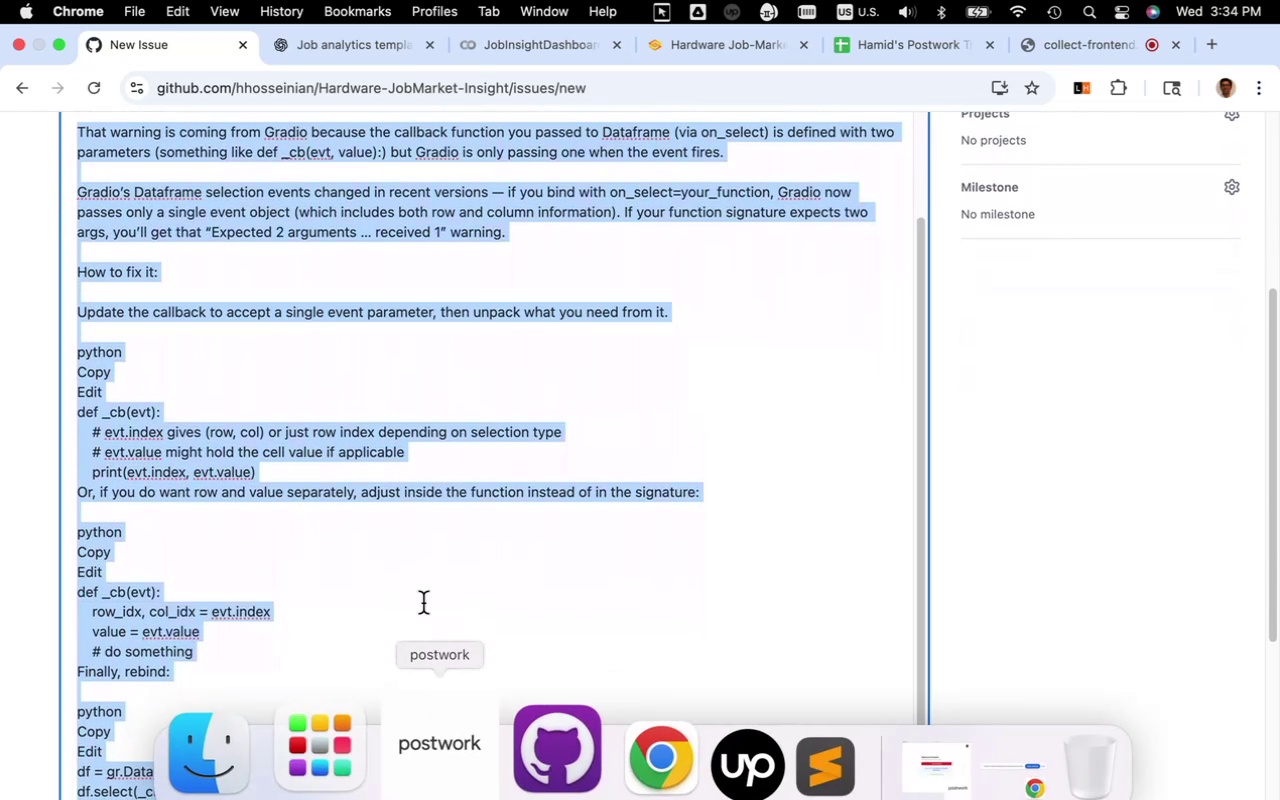 
key(Backspace)
 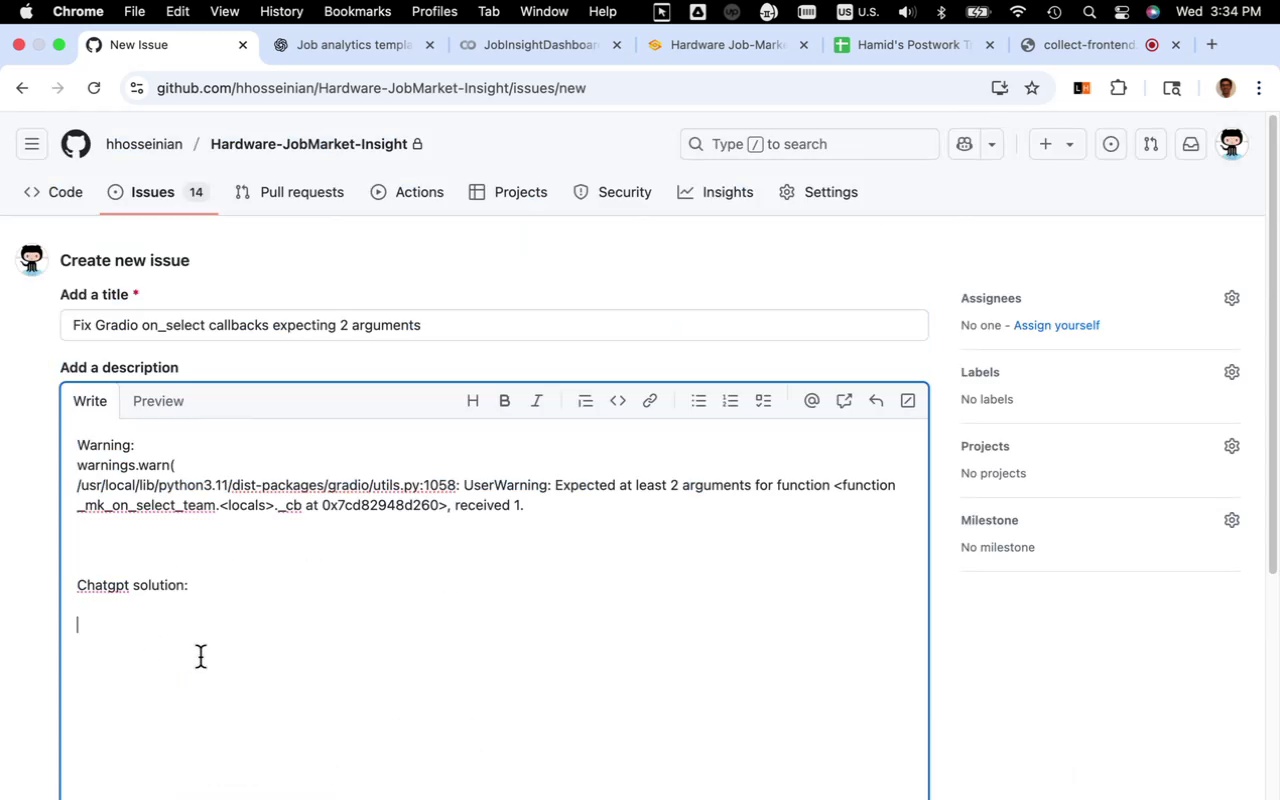 
key(Meta+CommandLeft)
 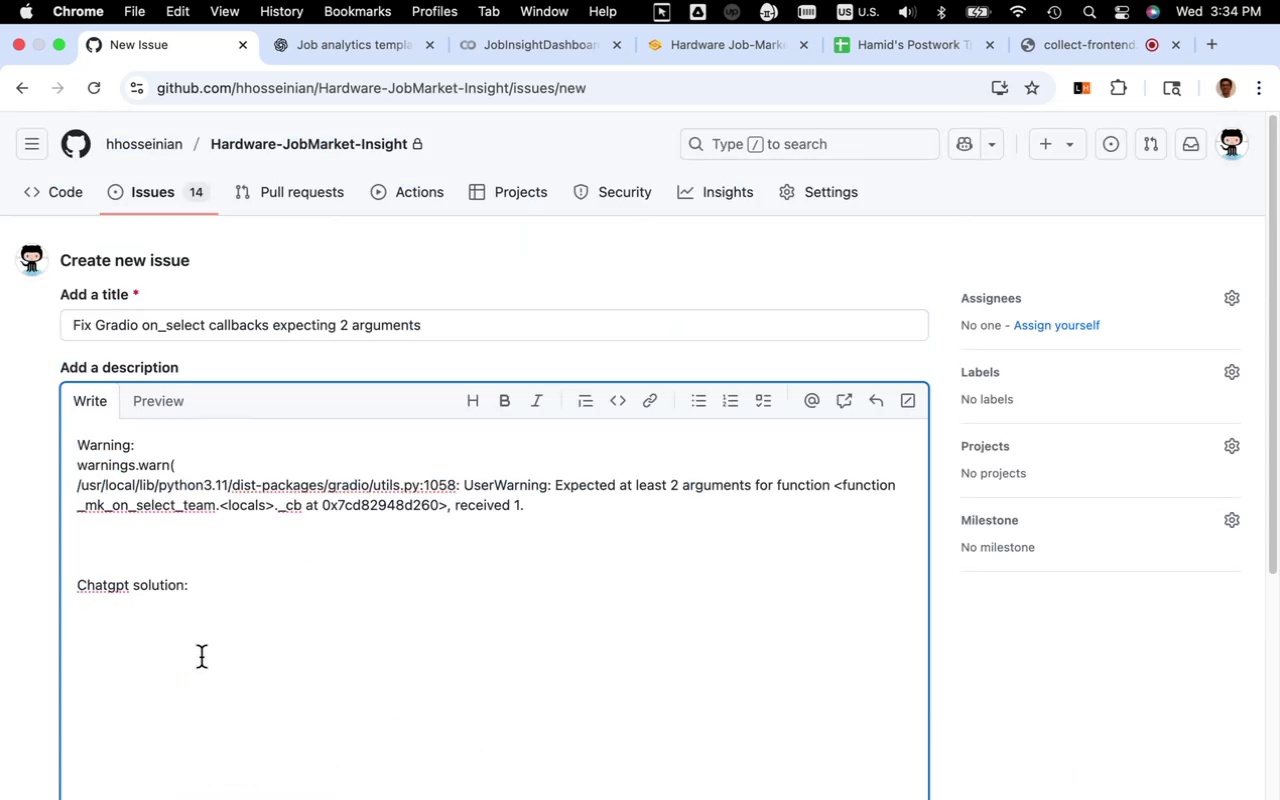 
key(Meta+V)
 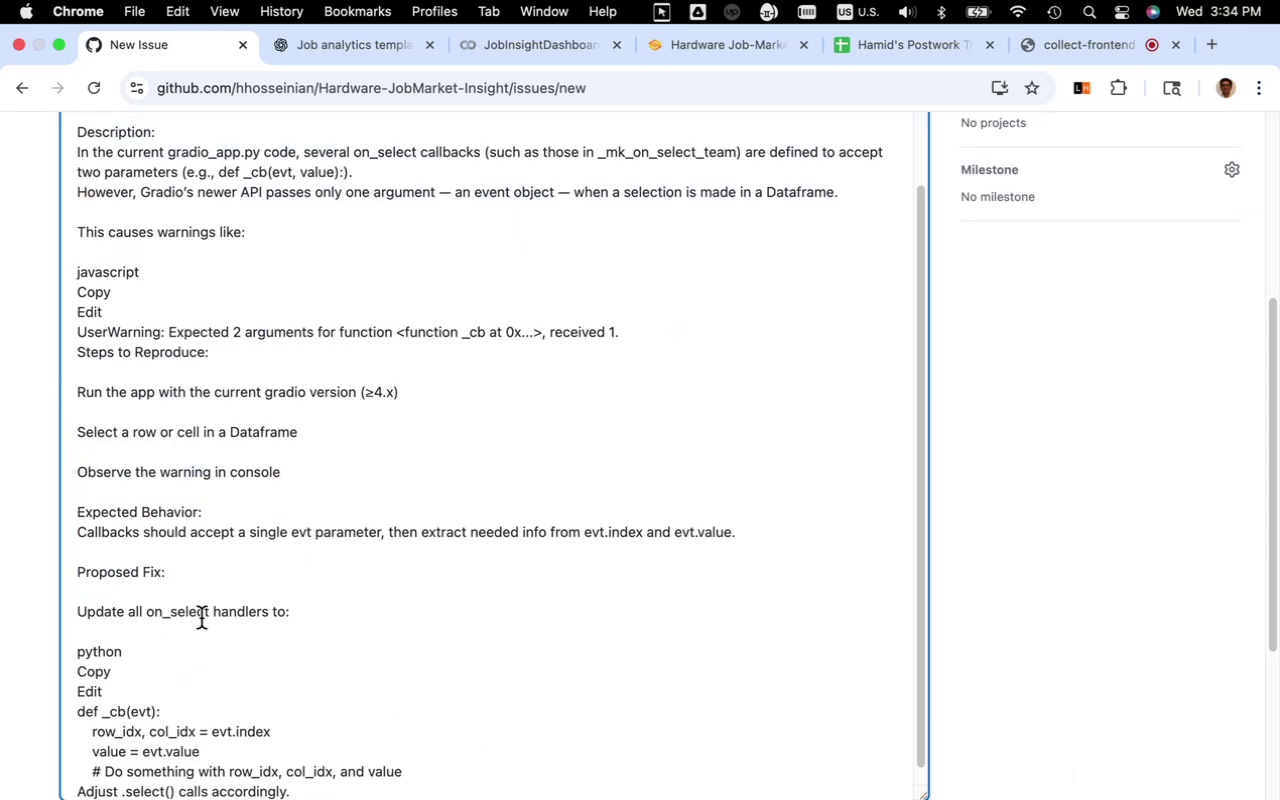 
scroll: coordinate [249, 642], scroll_direction: down, amount: 24.0
 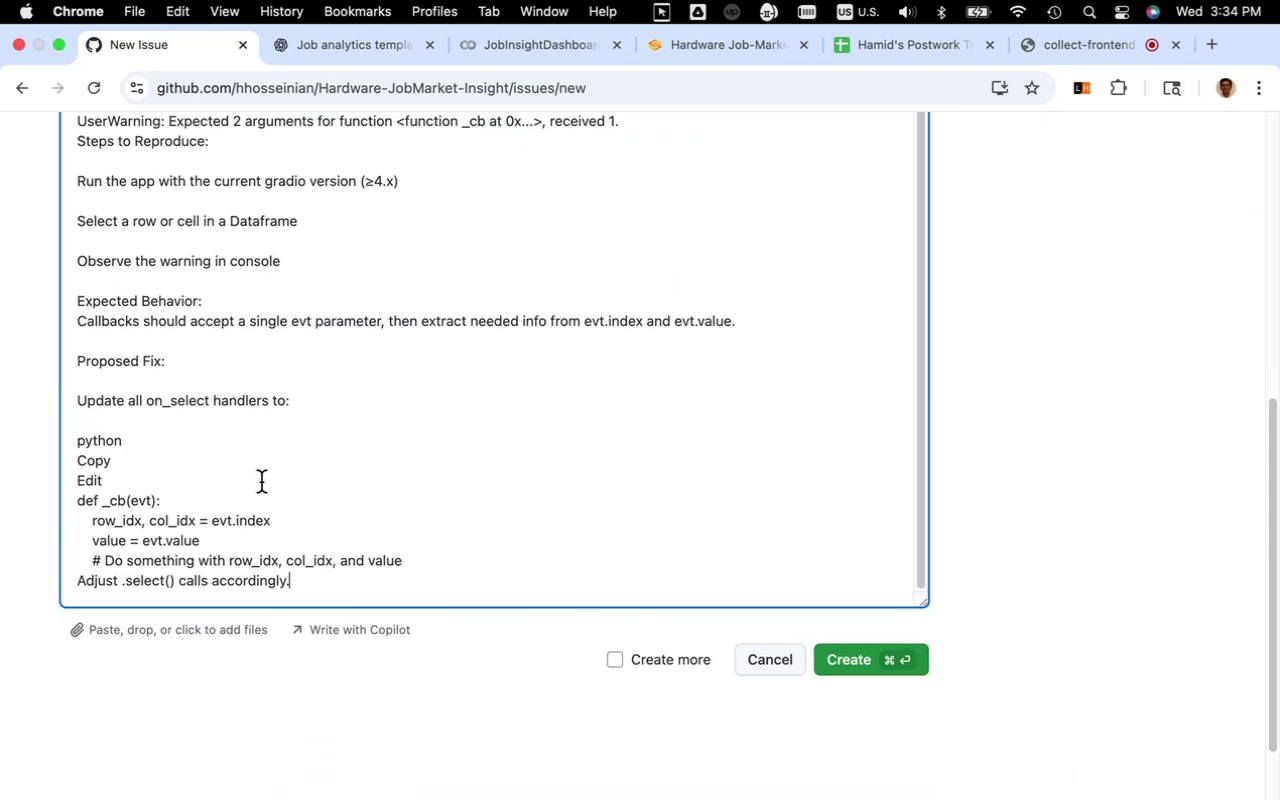 
wait(7.34)
 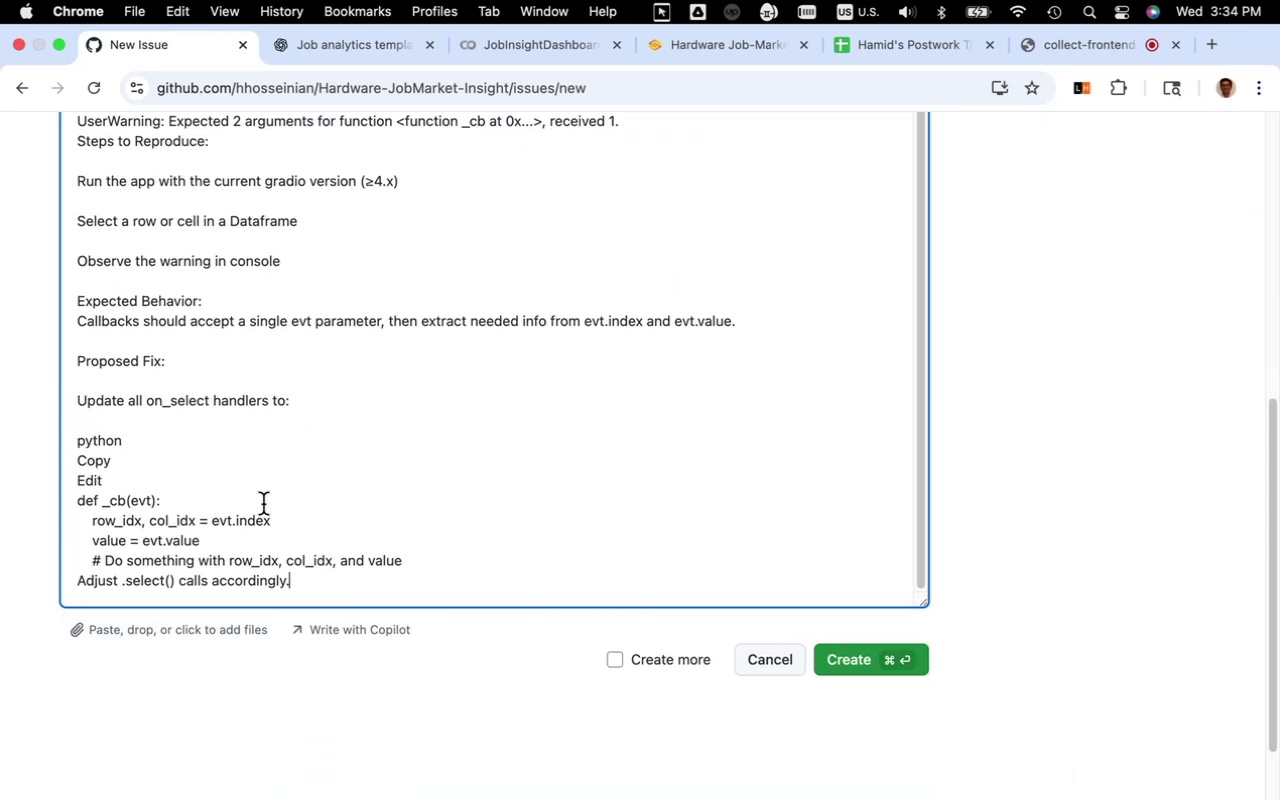 
left_click([77, 506])
 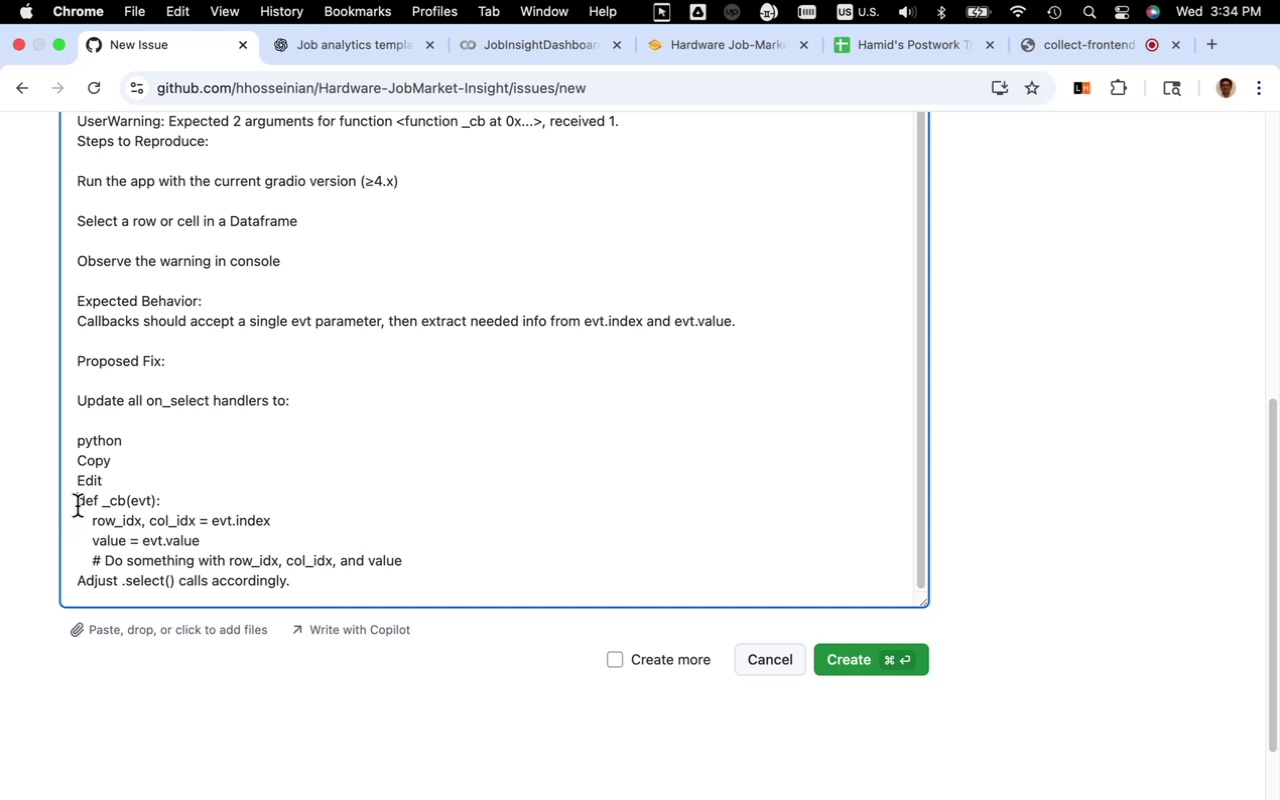 
key(Quote)
 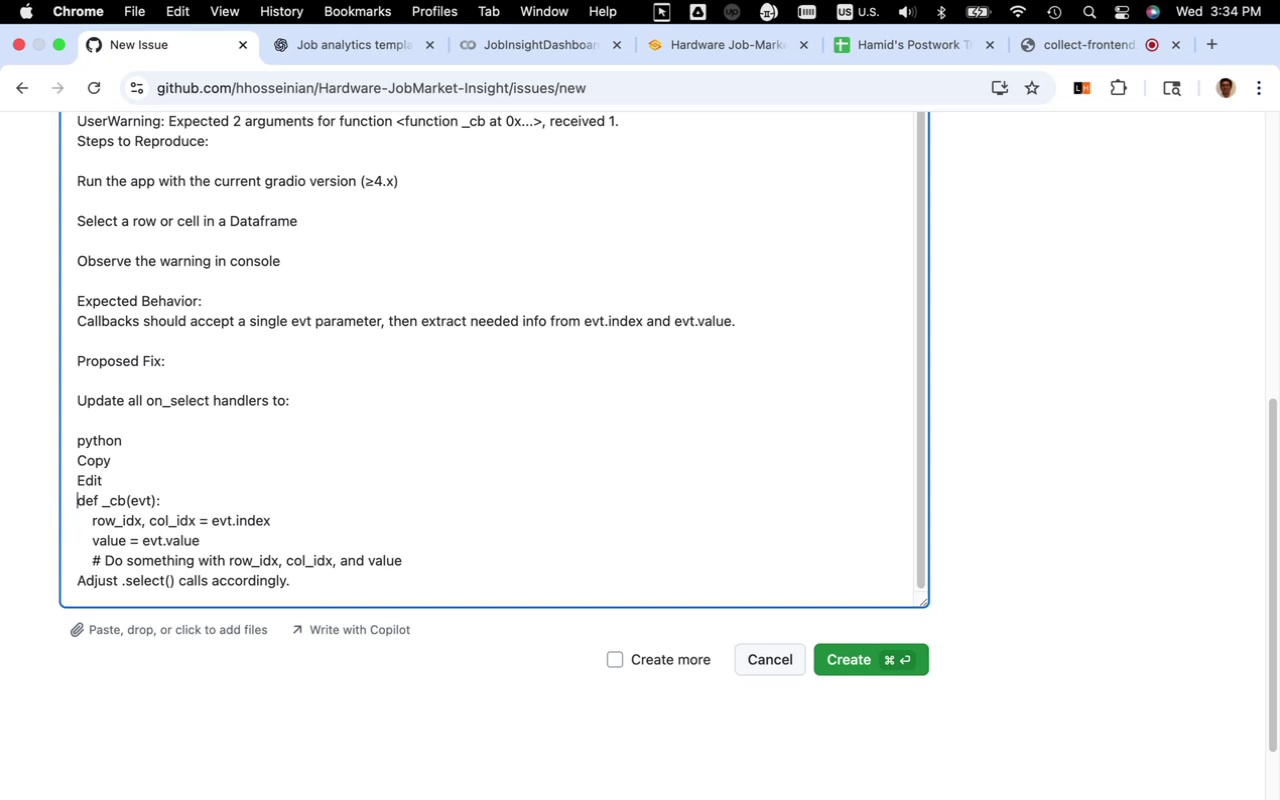 
key(Quote)
 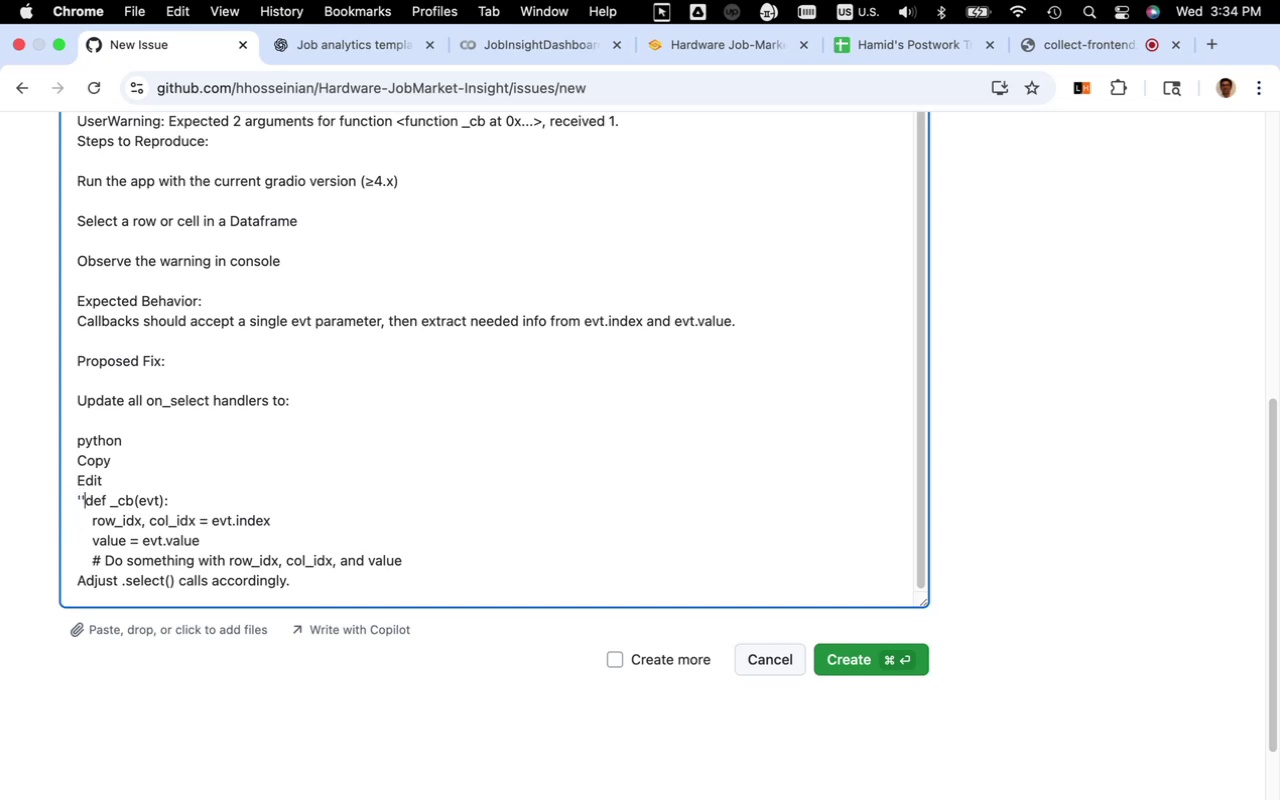 
key(Quote)
 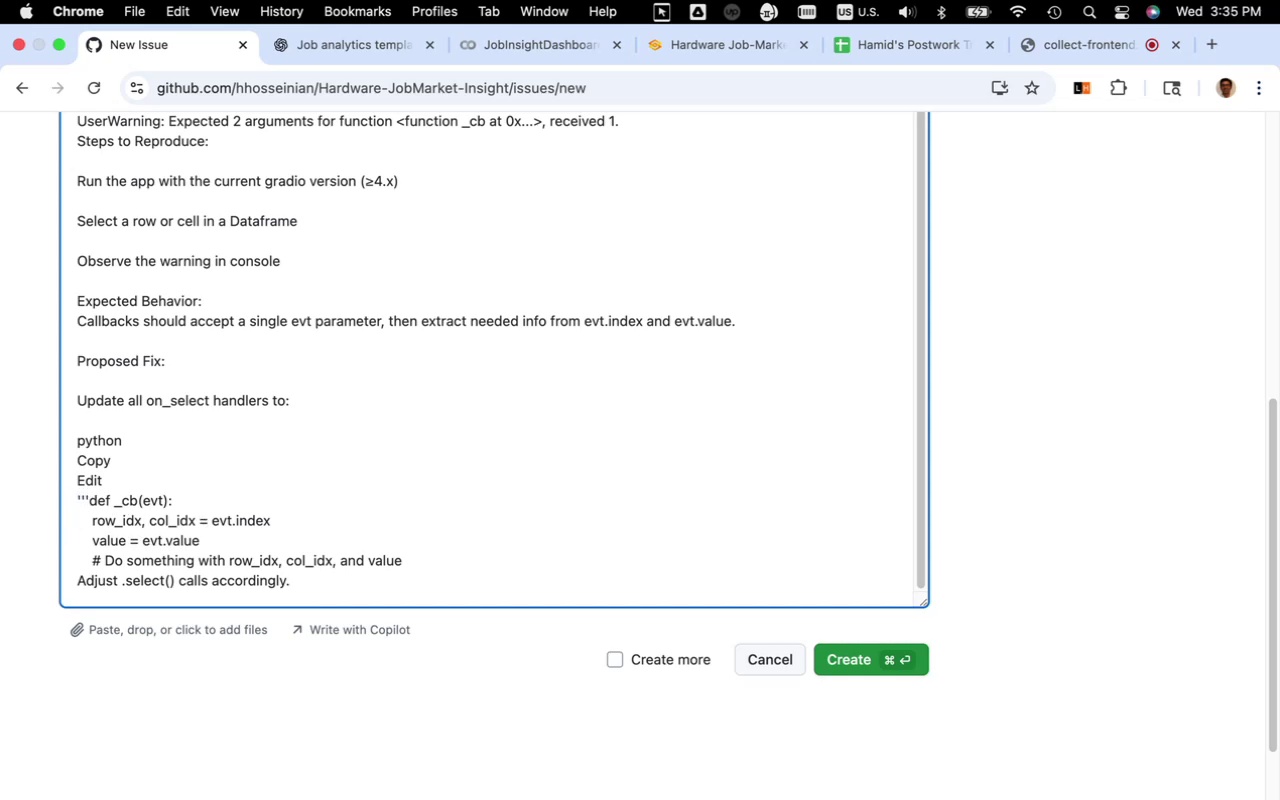 
key(Space)
 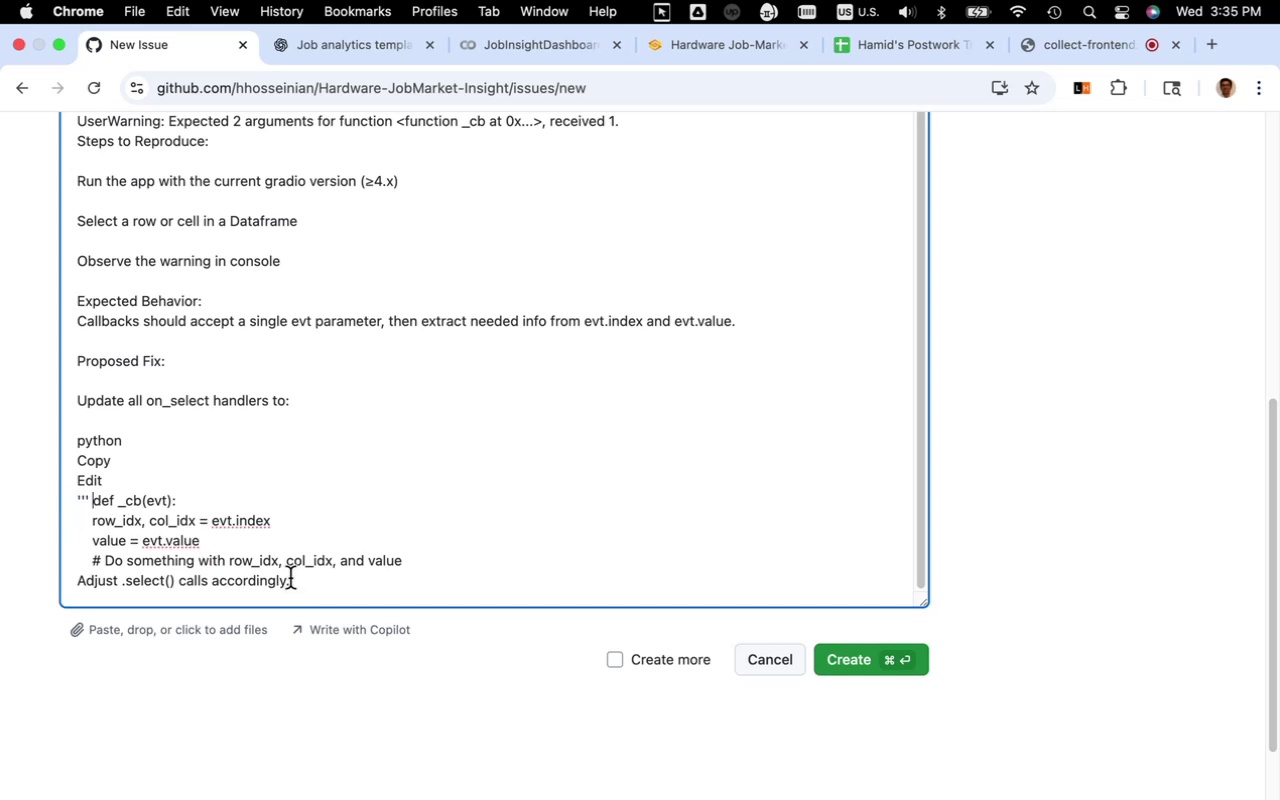 
left_click([409, 560])
 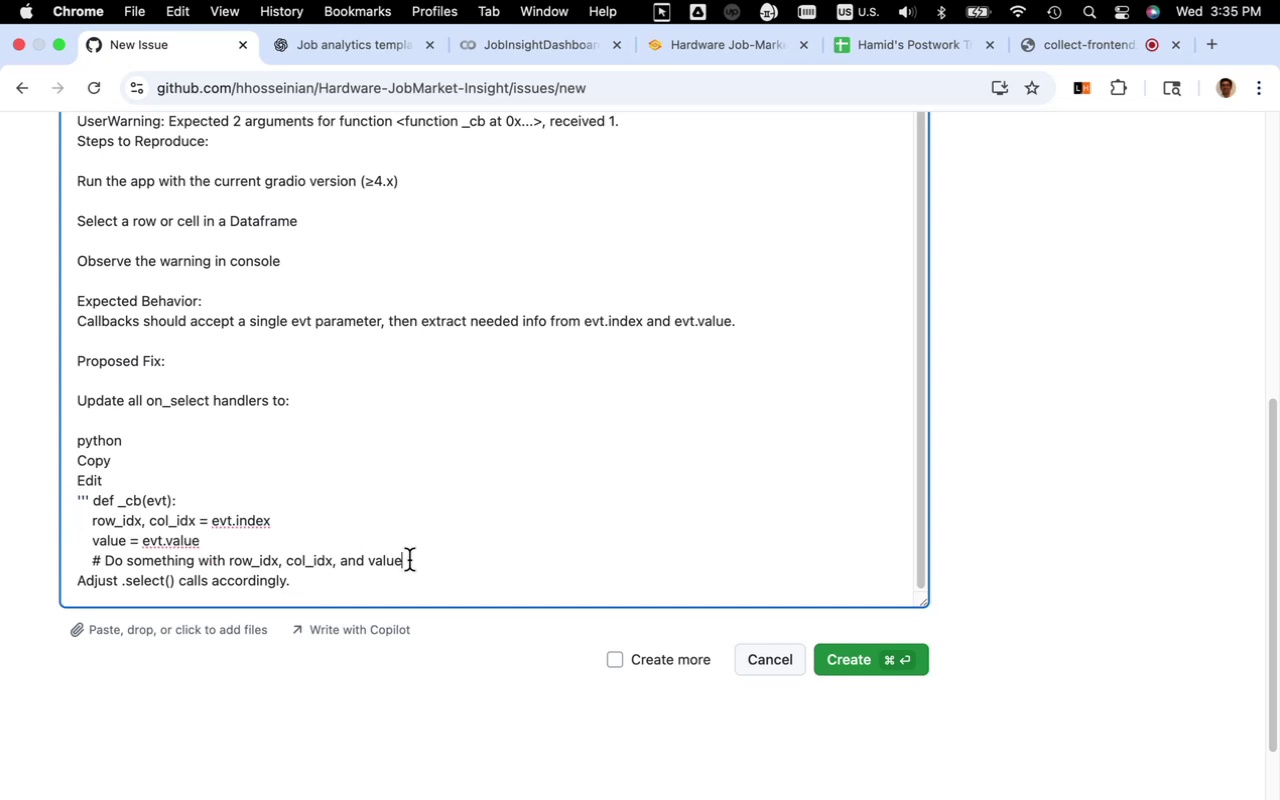 
key(Space)
 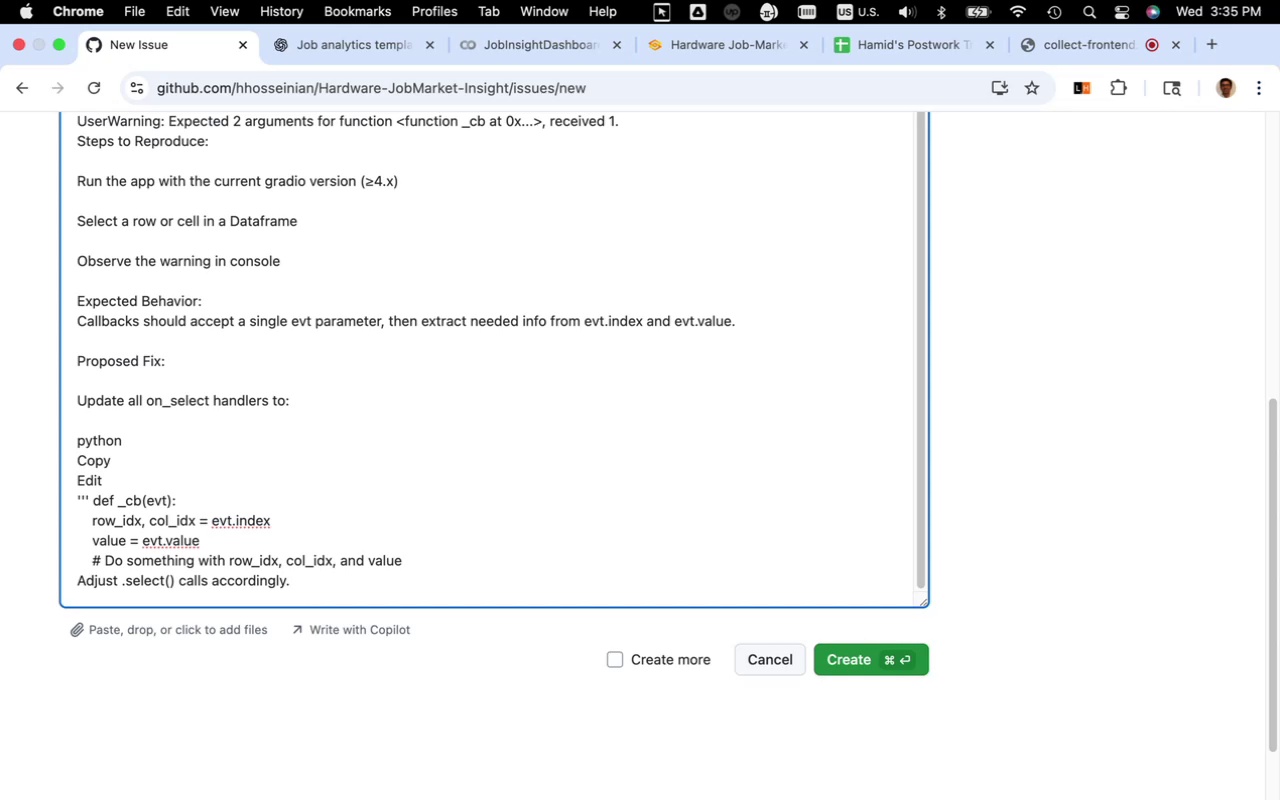 
key(Comma)
 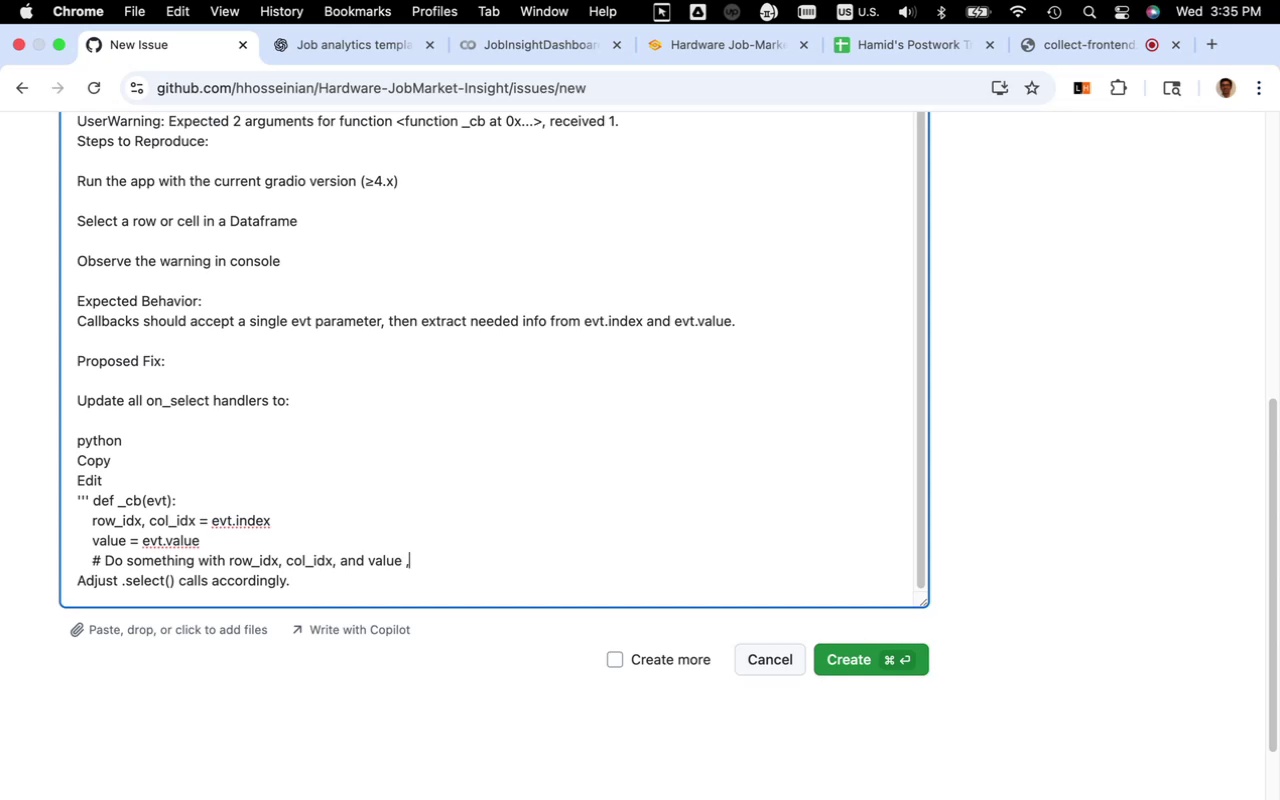 
key(Comma)
 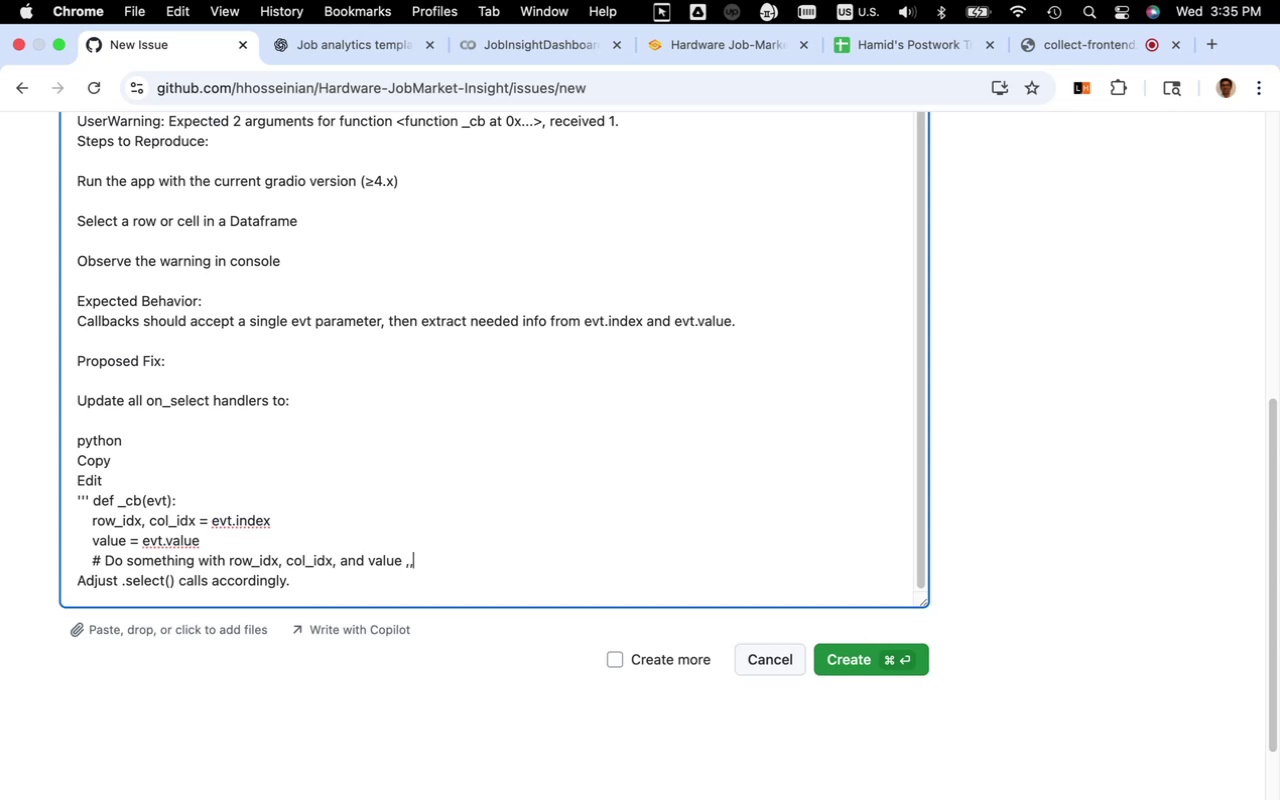 
key(Comma)
 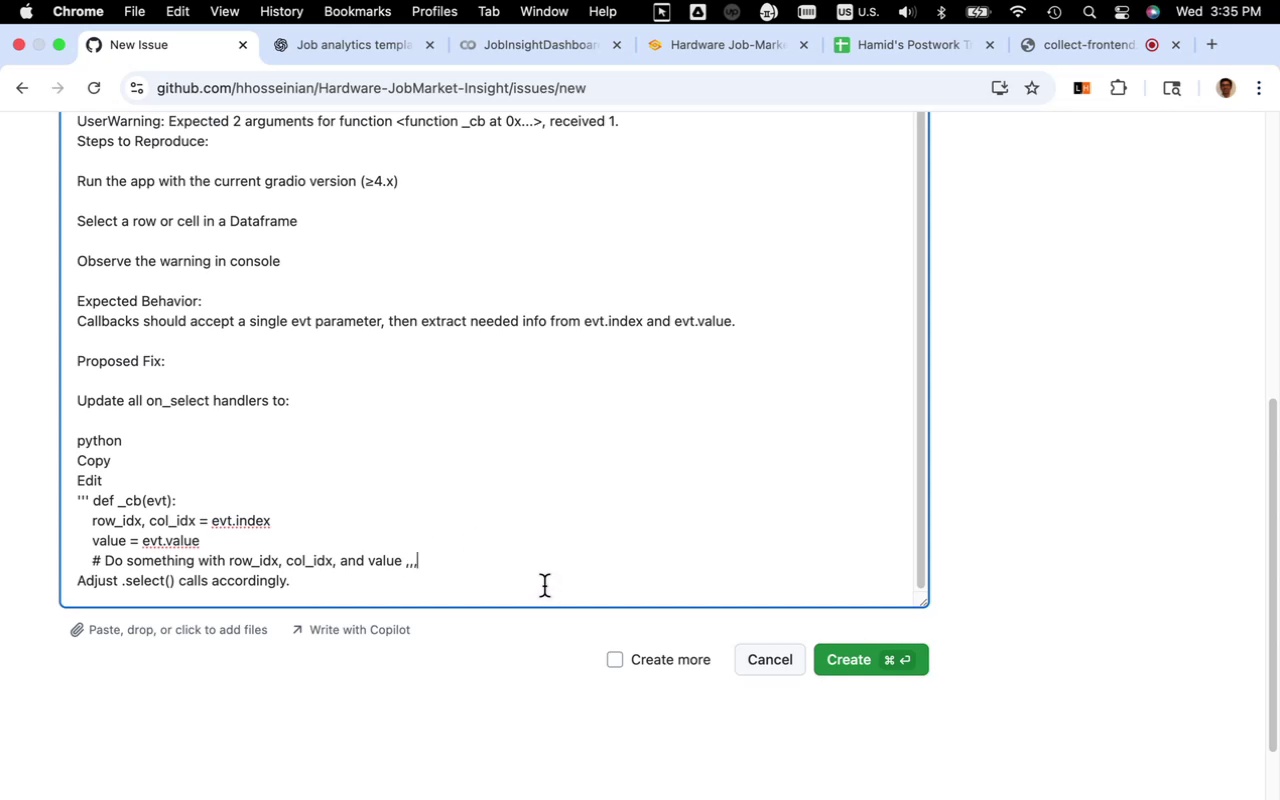 
key(Backspace)
 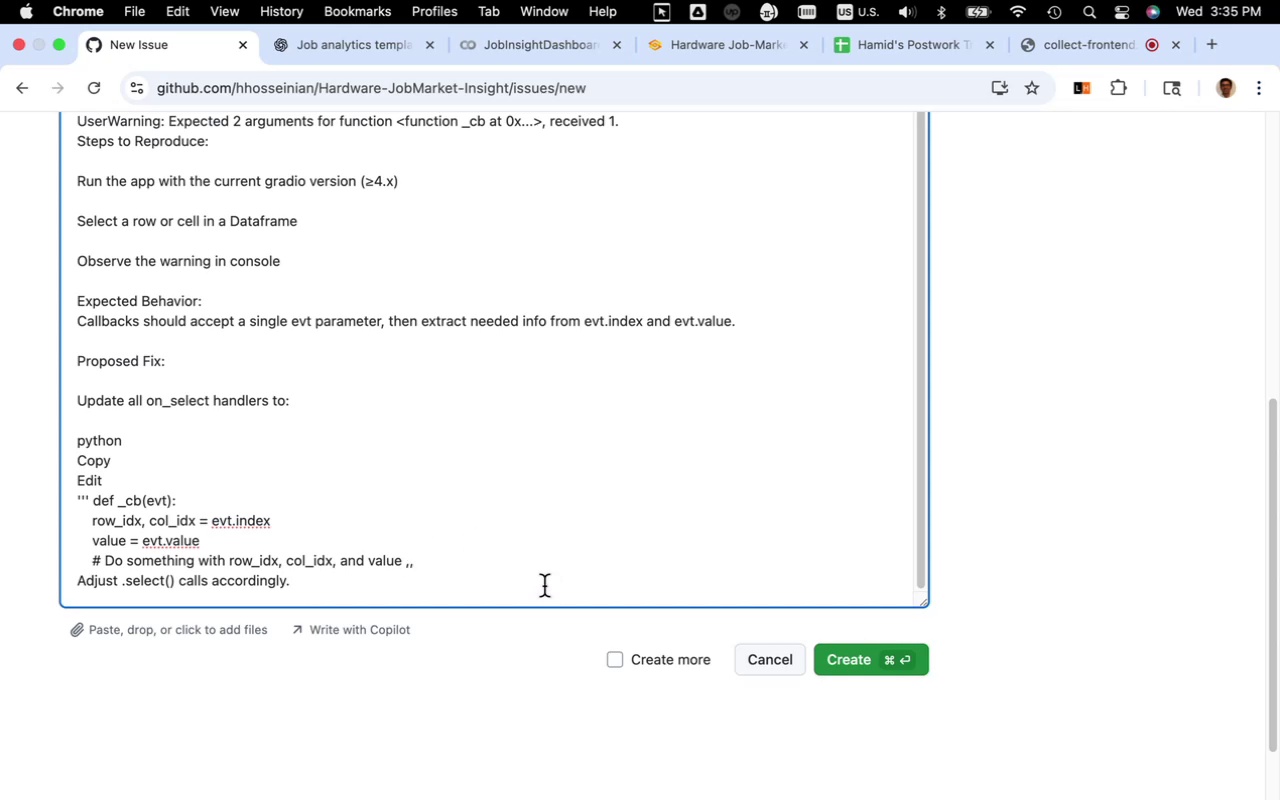 
key(Backspace)
 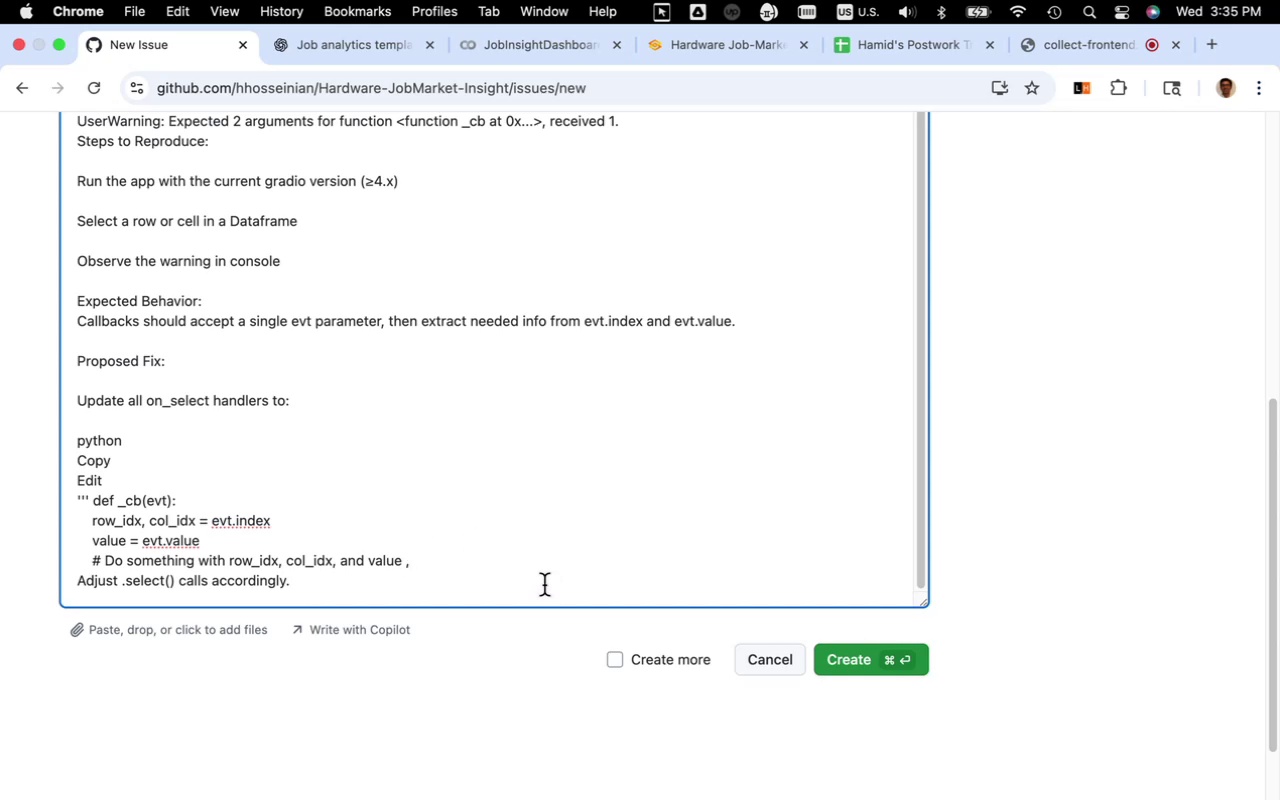 
key(Backspace)
 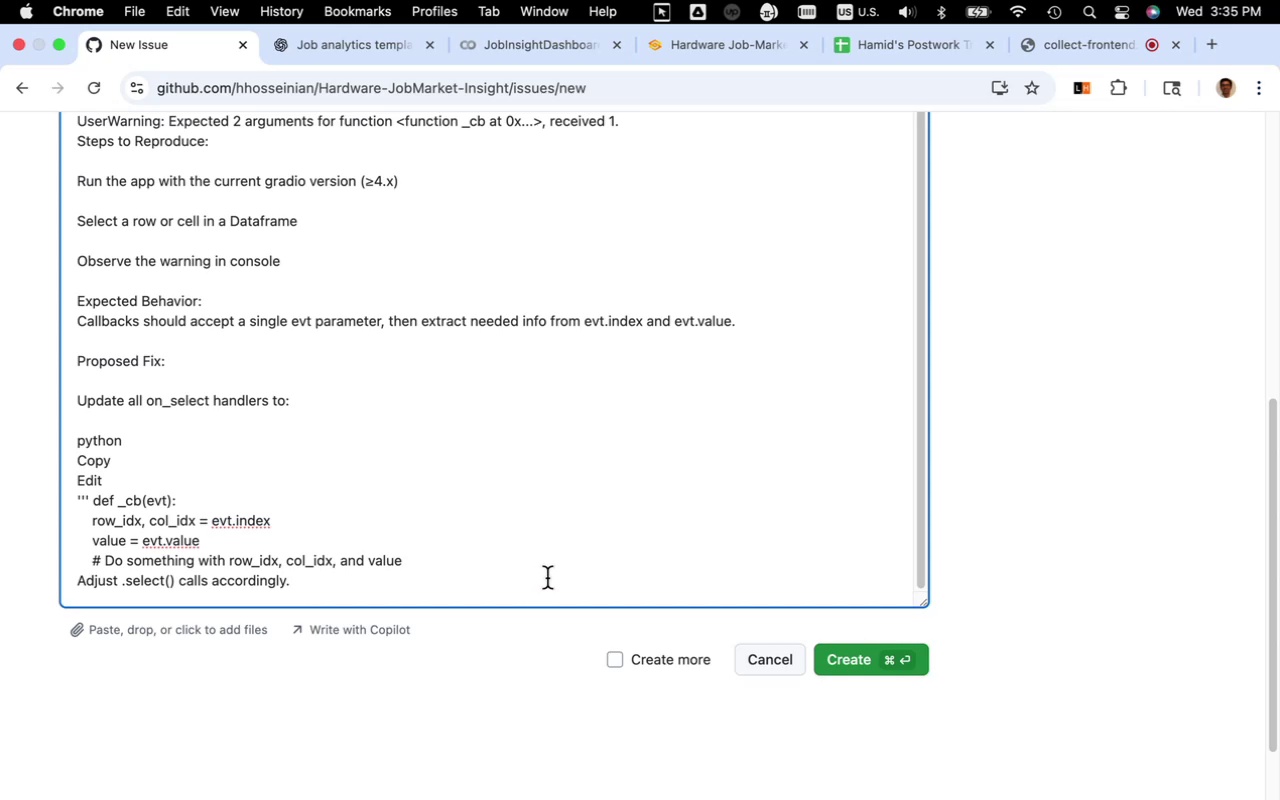 
wait(10.76)
 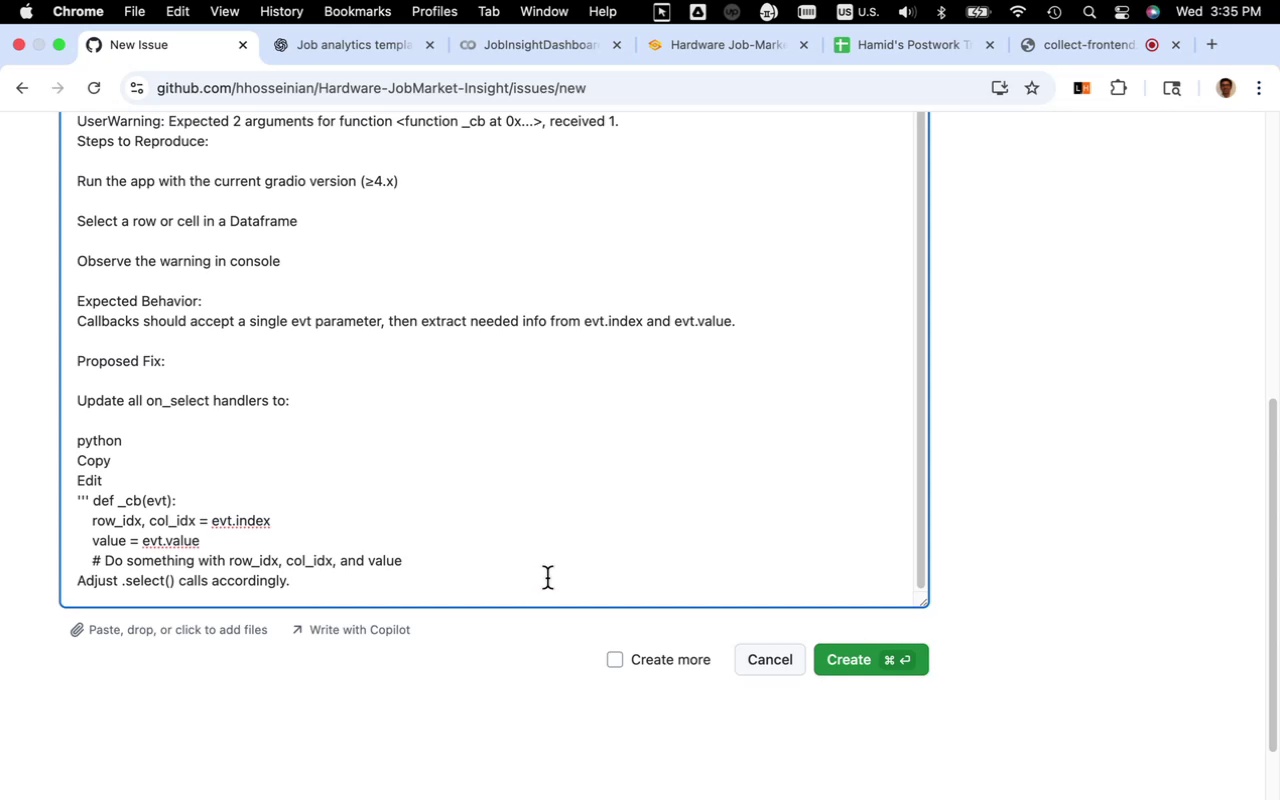 
key(Quote)
 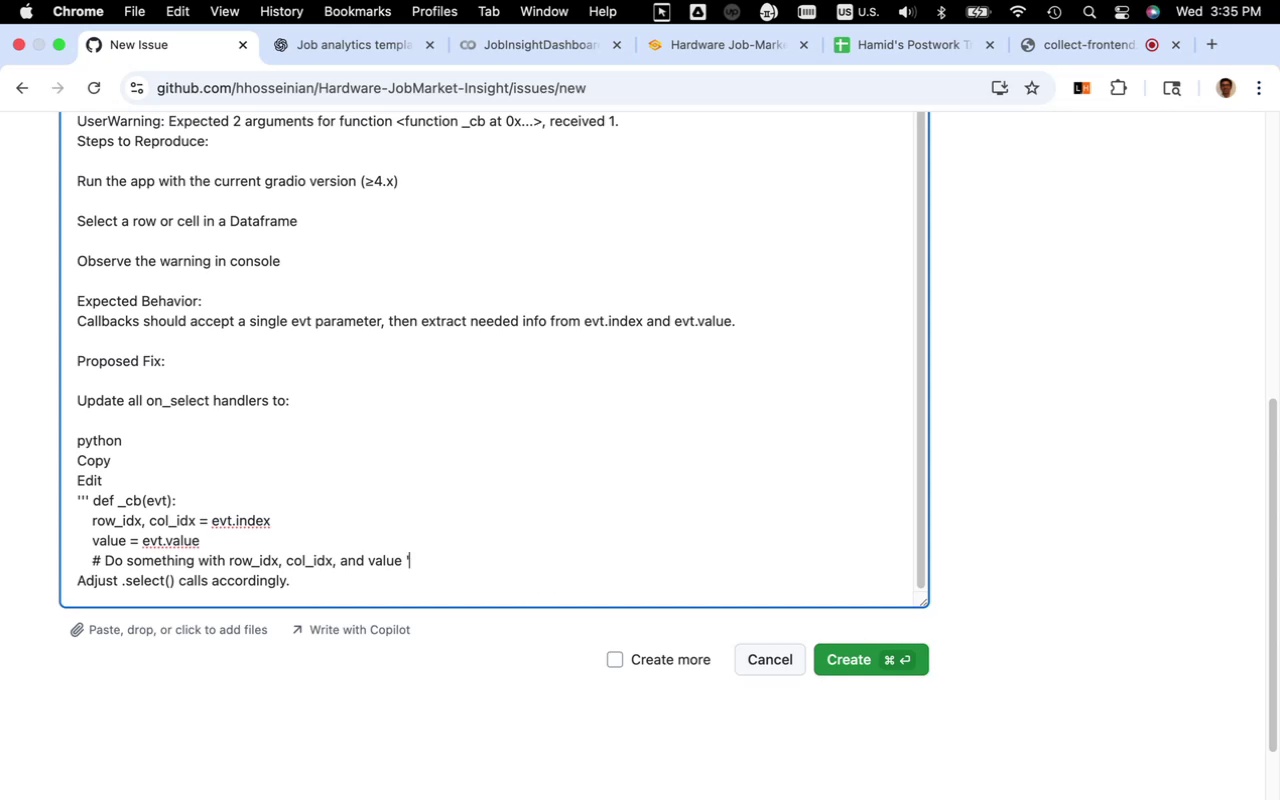 
key(Quote)
 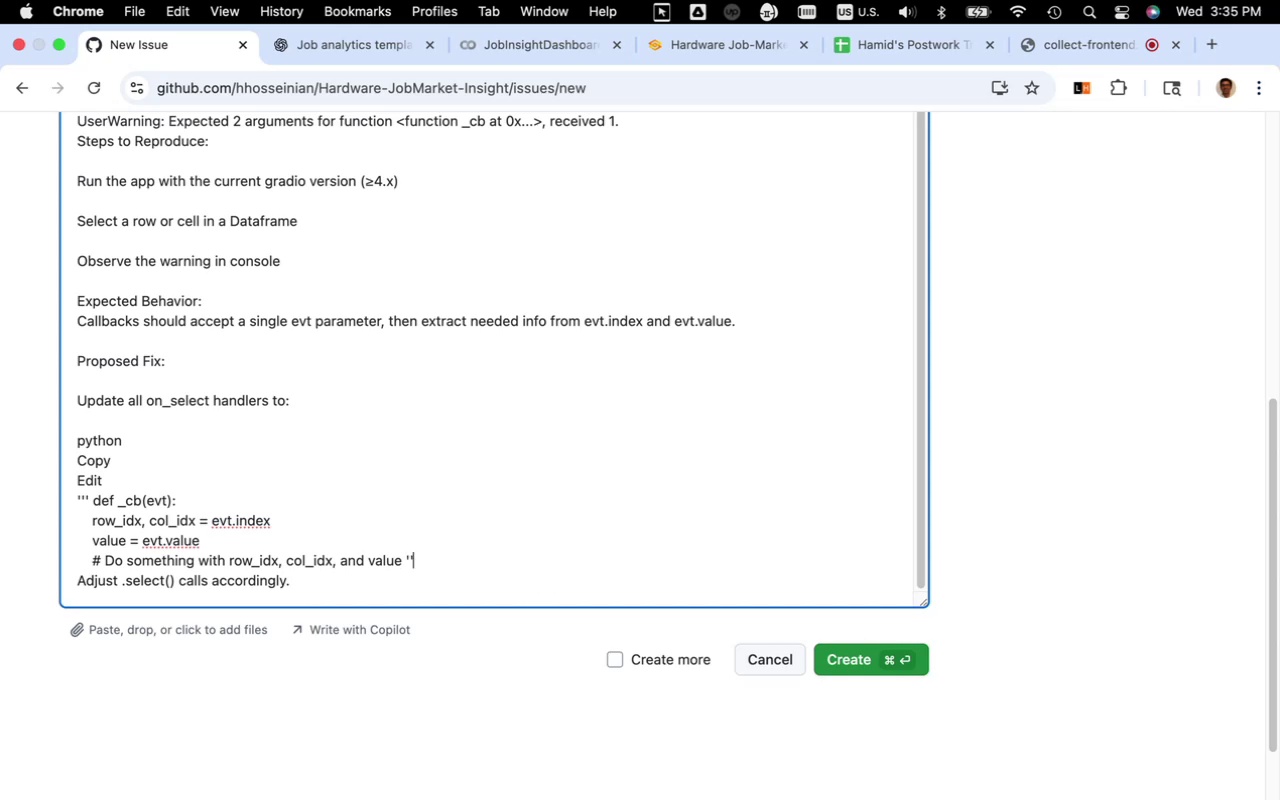 
key(Quote)
 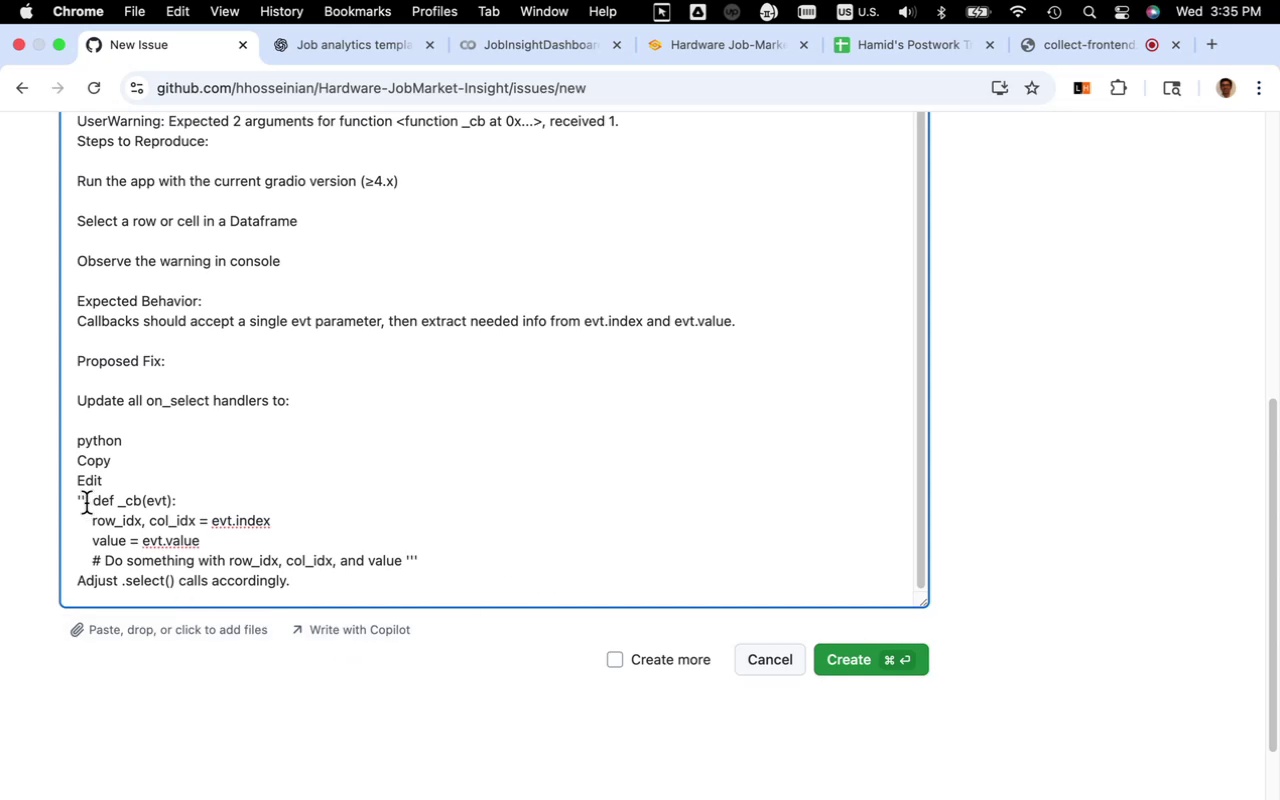 
left_click_drag(start_coordinate=[90, 504], to_coordinate=[77, 502])
 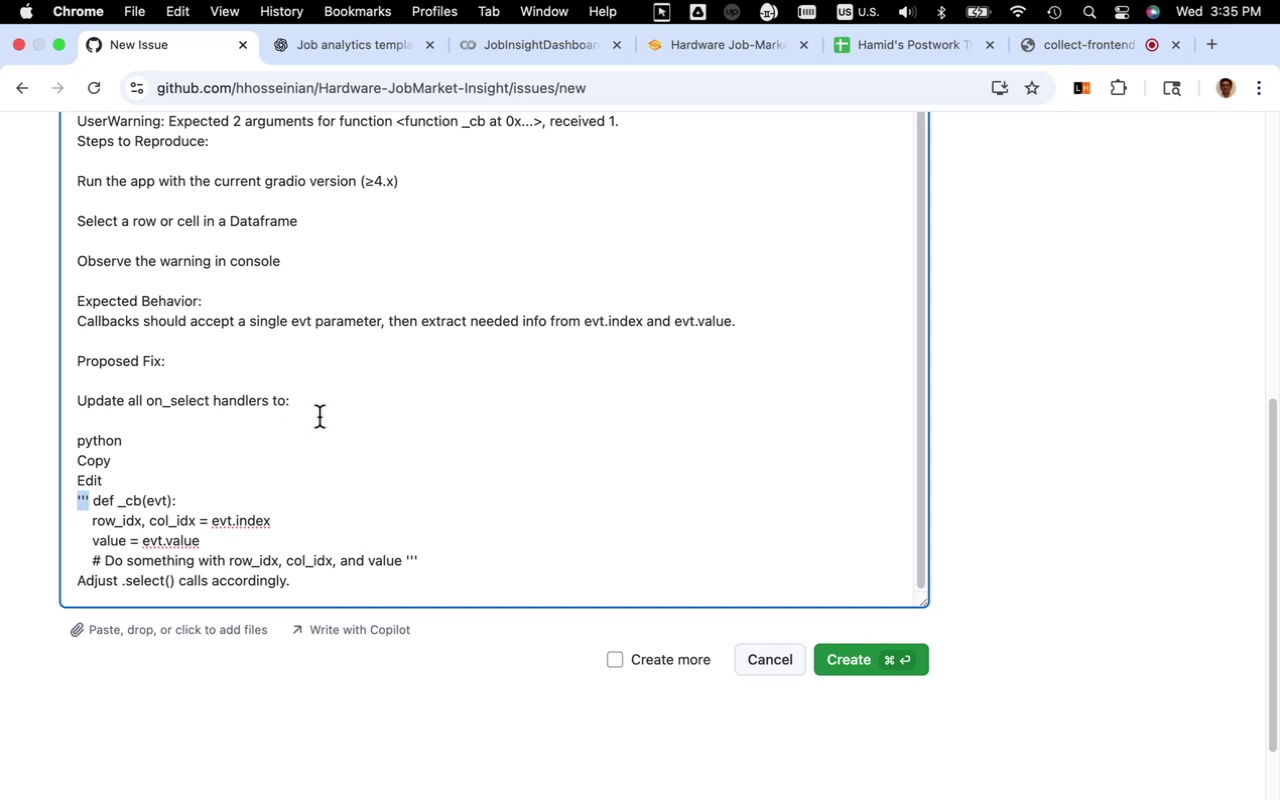 
key(Quote)
 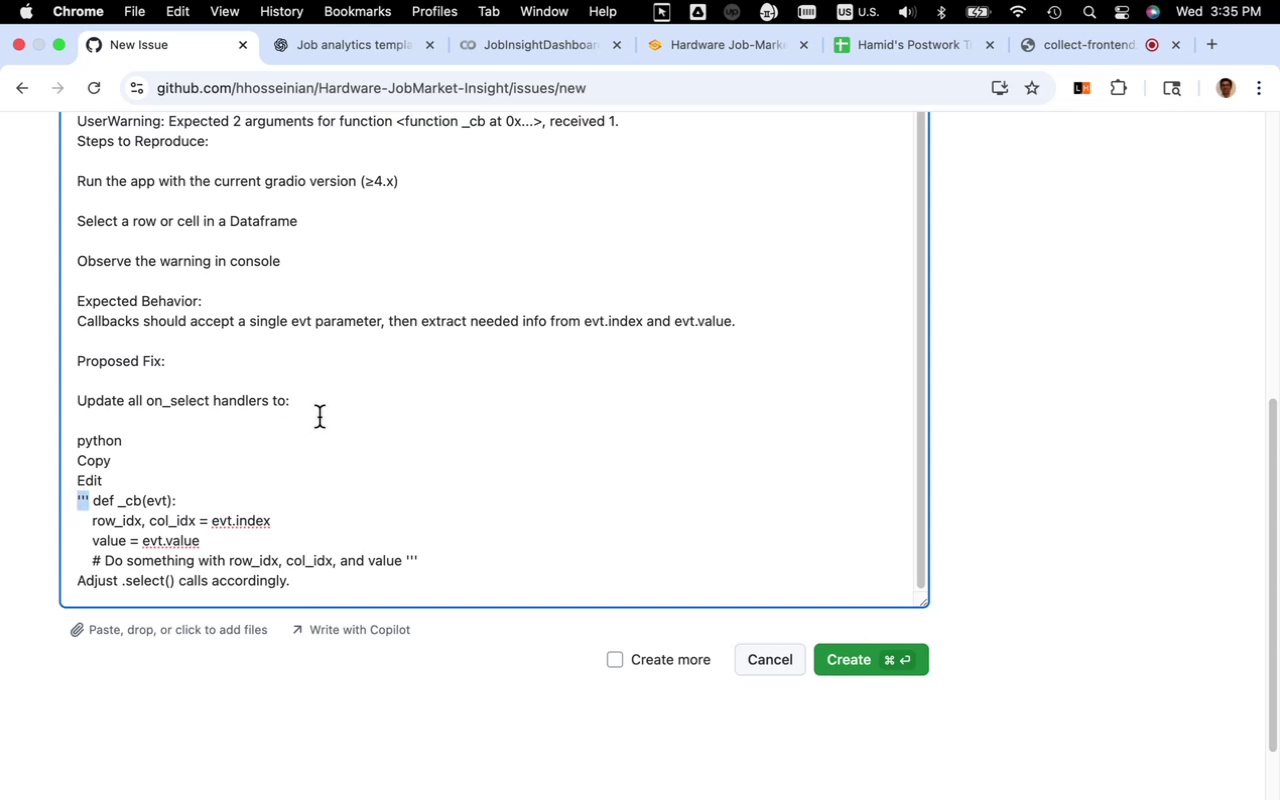 
key(Quote)
 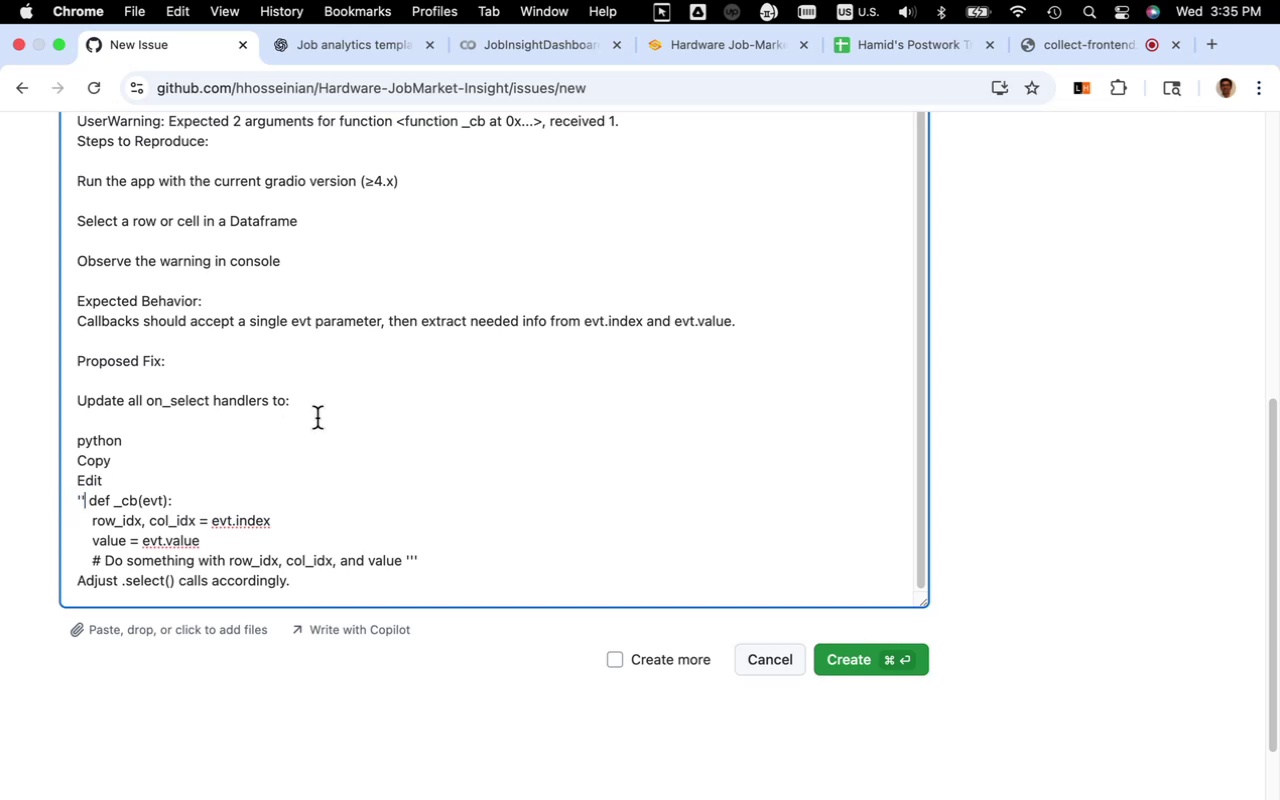 
key(Quote)
 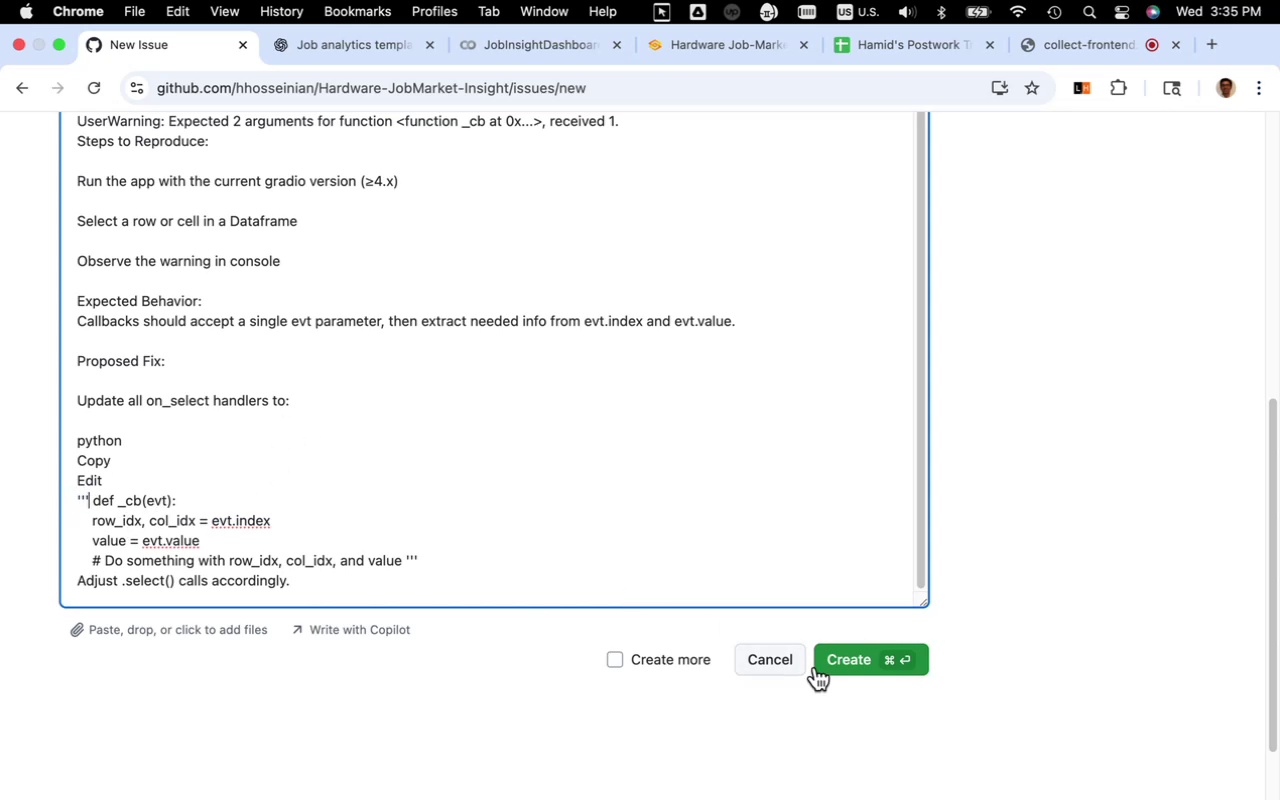 
left_click([831, 664])
 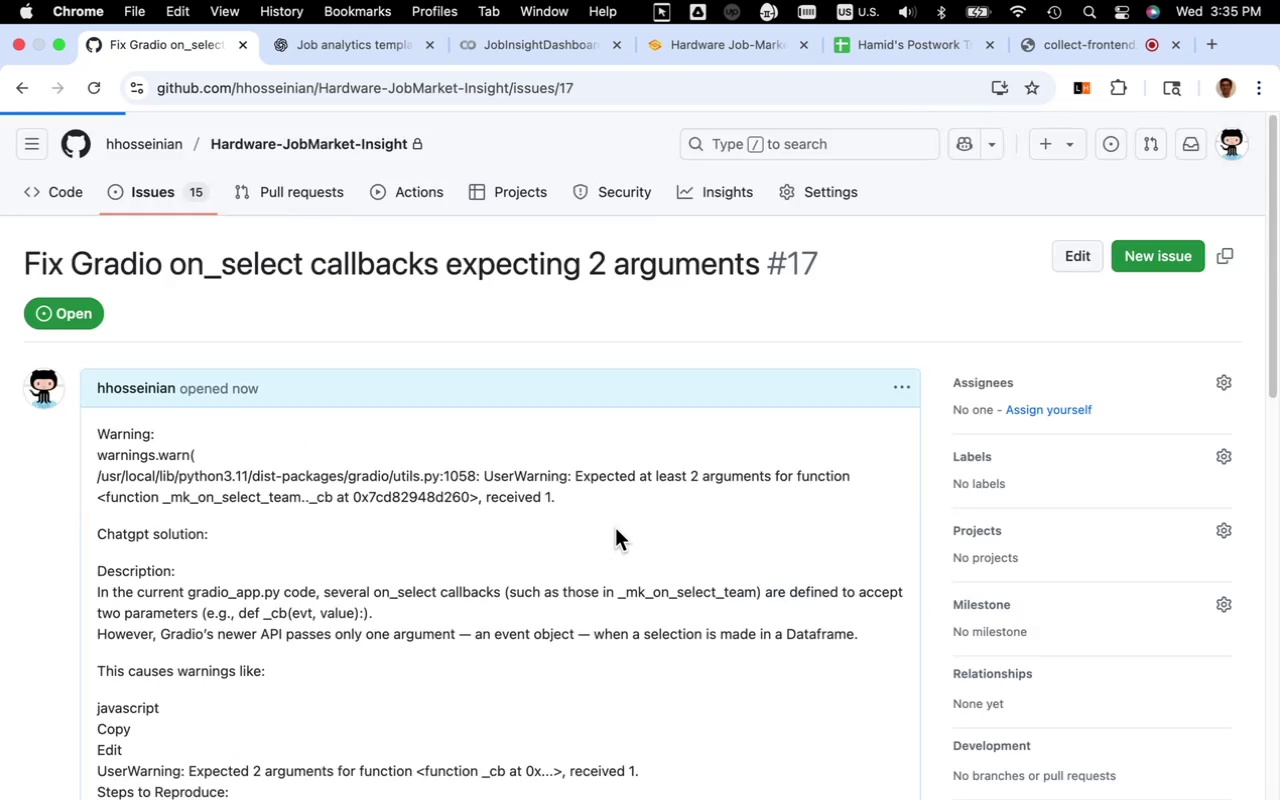 
scroll: coordinate [612, 566], scroll_direction: down, amount: 29.0
 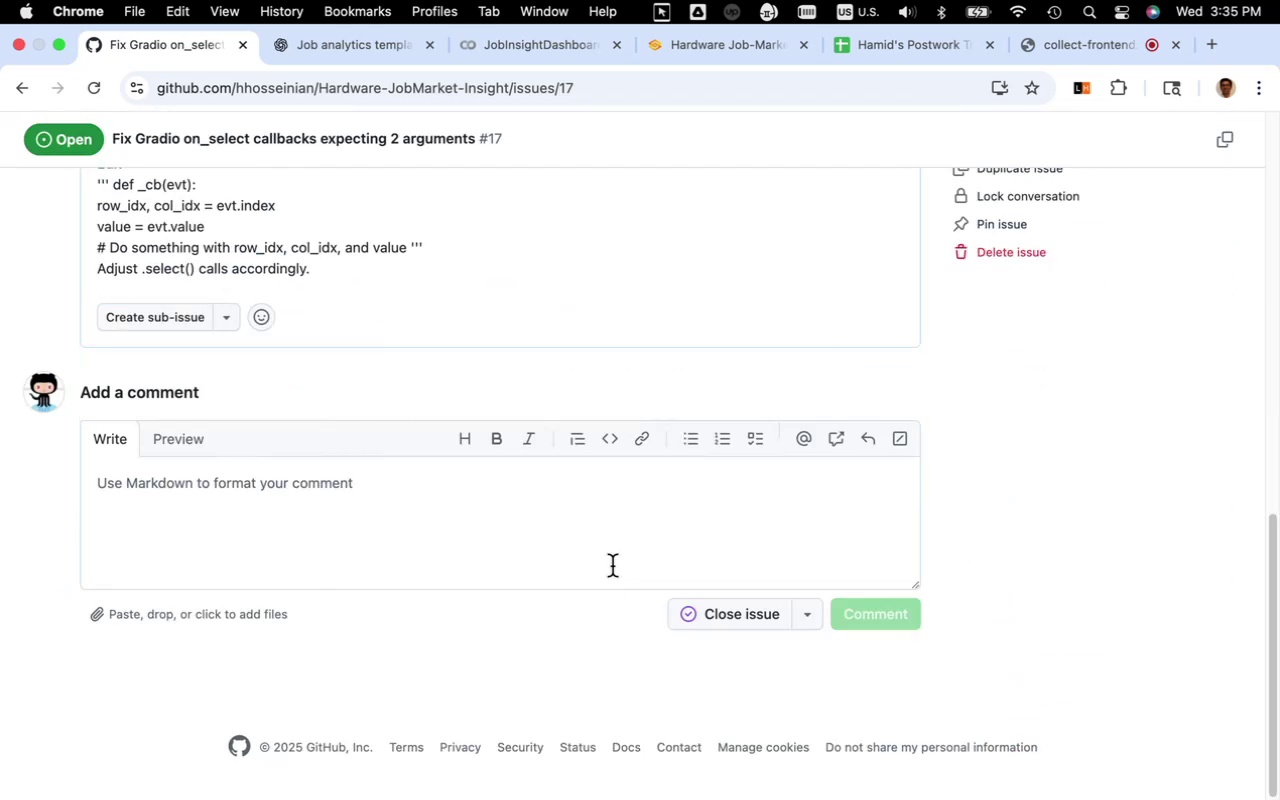 
scroll: coordinate [612, 566], scroll_direction: up, amount: 6.0
 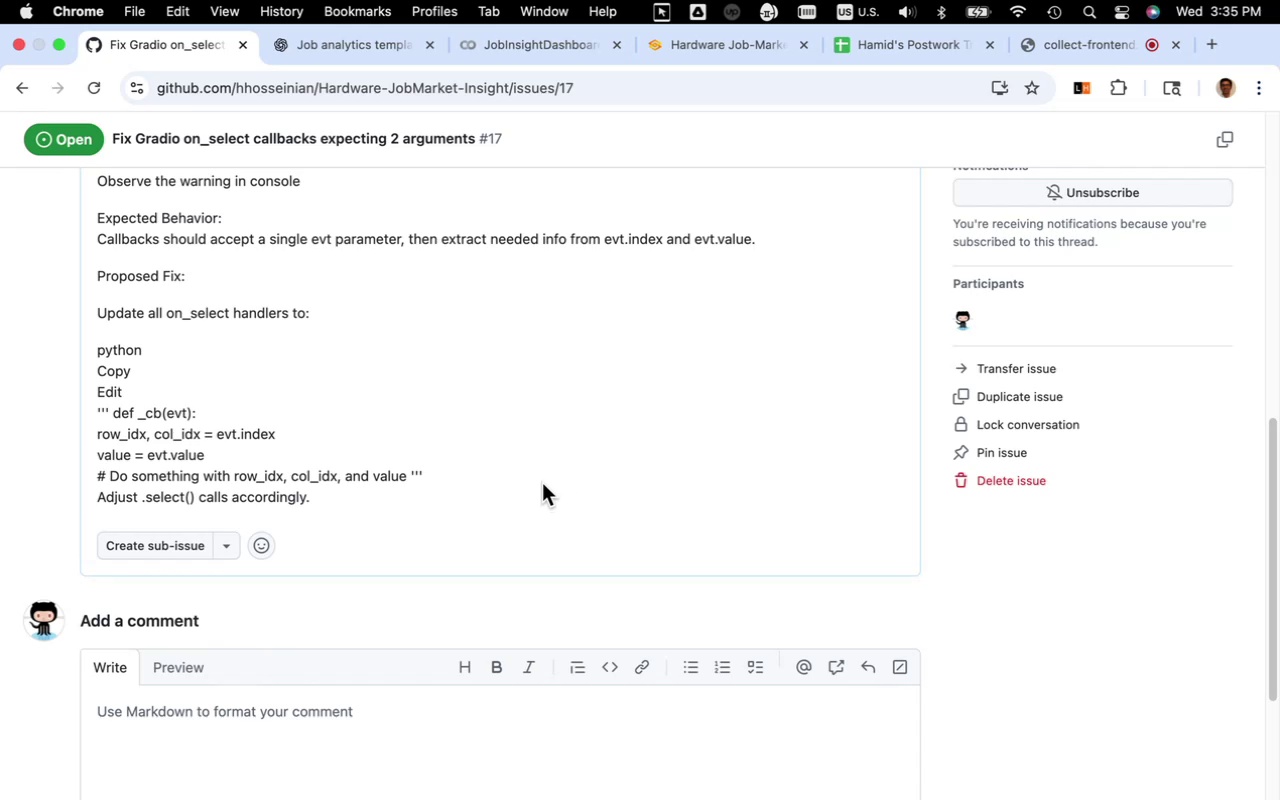 
wait(12.11)
 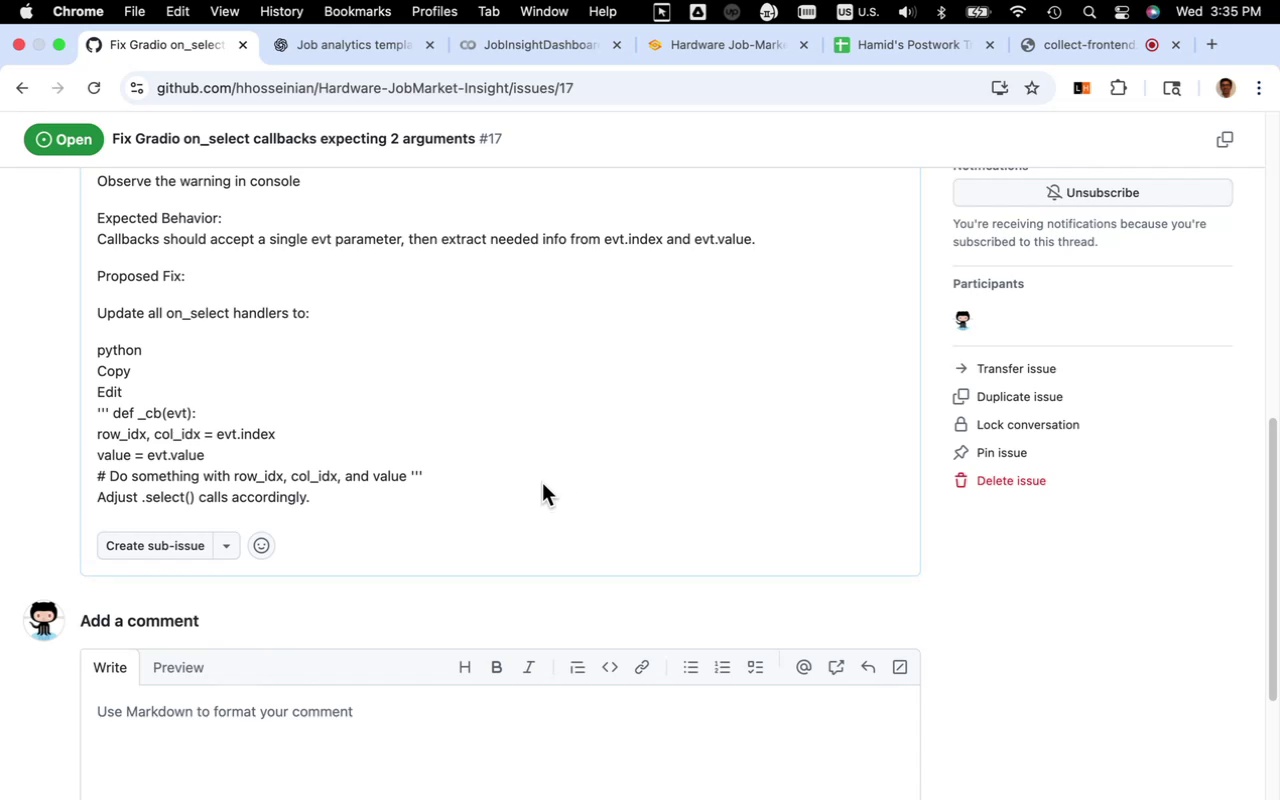 
left_click([1214, 47])
 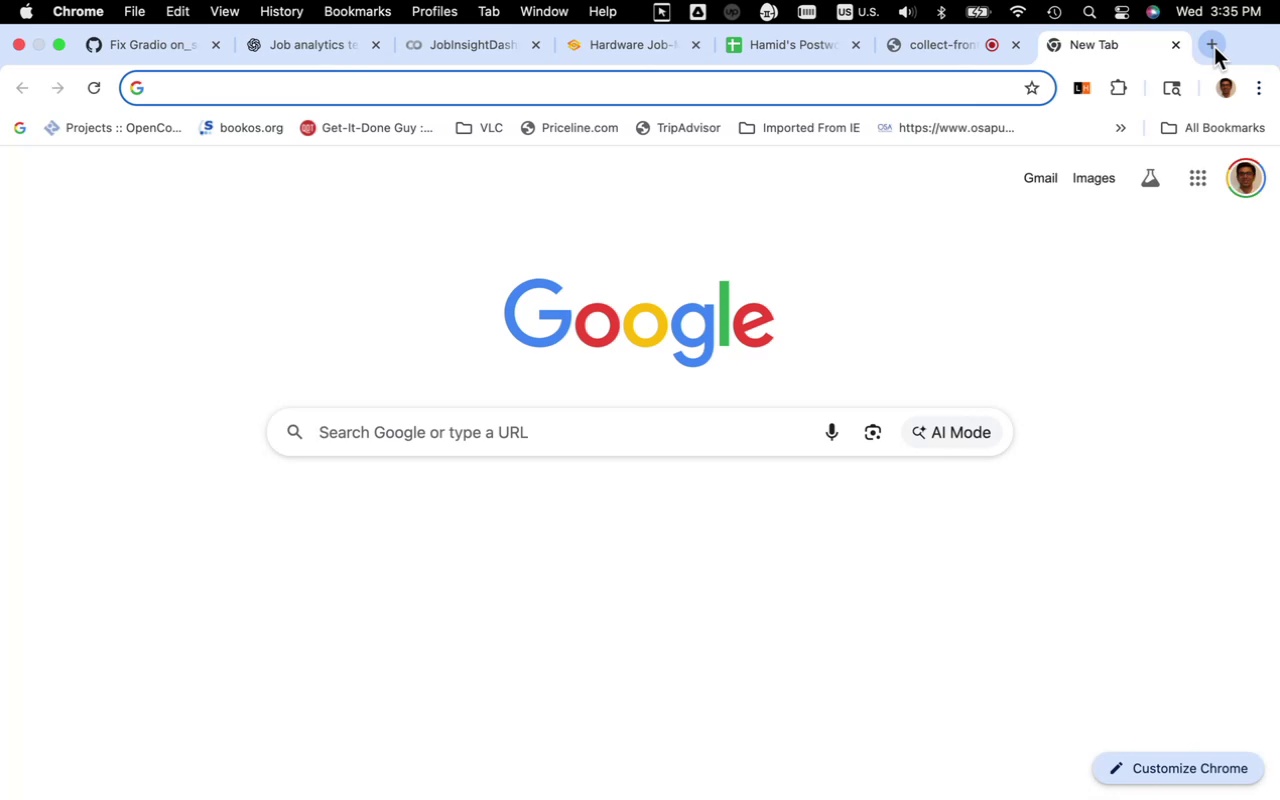 
type(how to write ''' for coding block on macbook)
 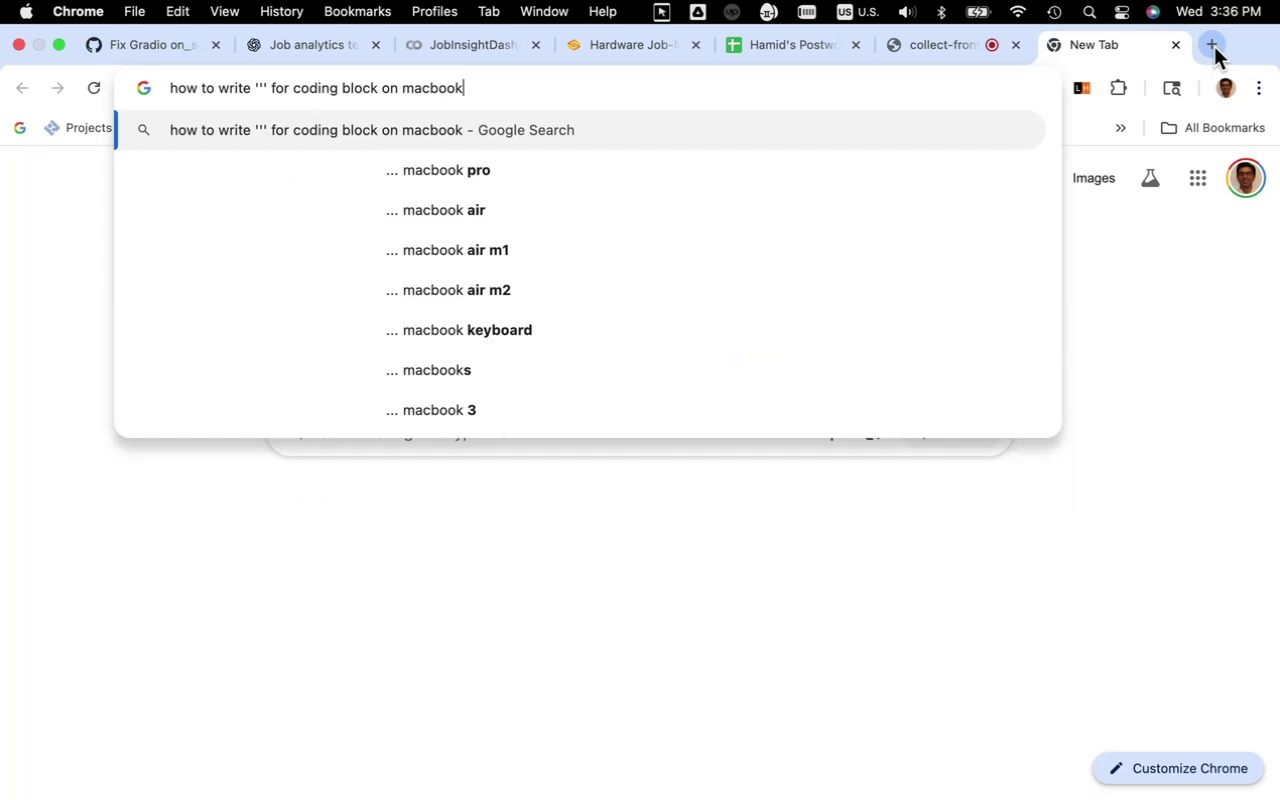 
hold_key(key=Enter, duration=0.3)
 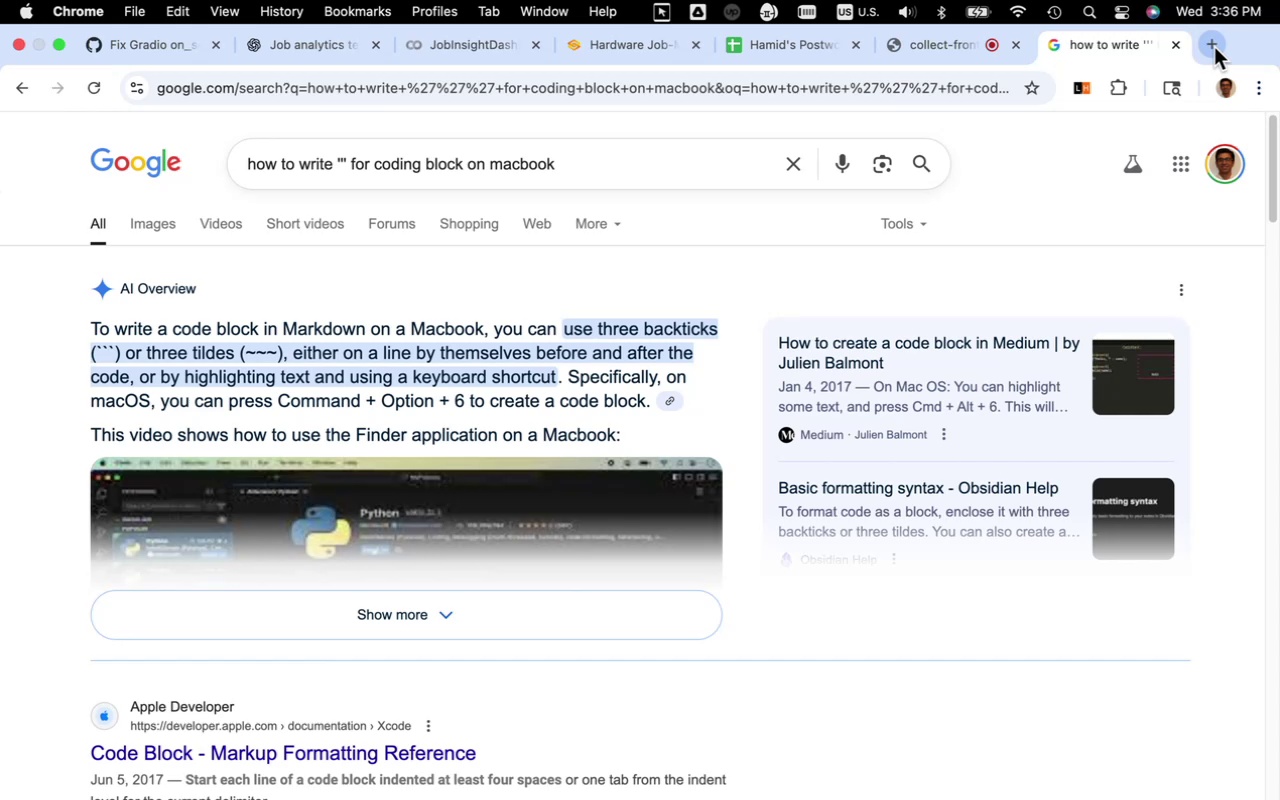 
wait(26.96)
 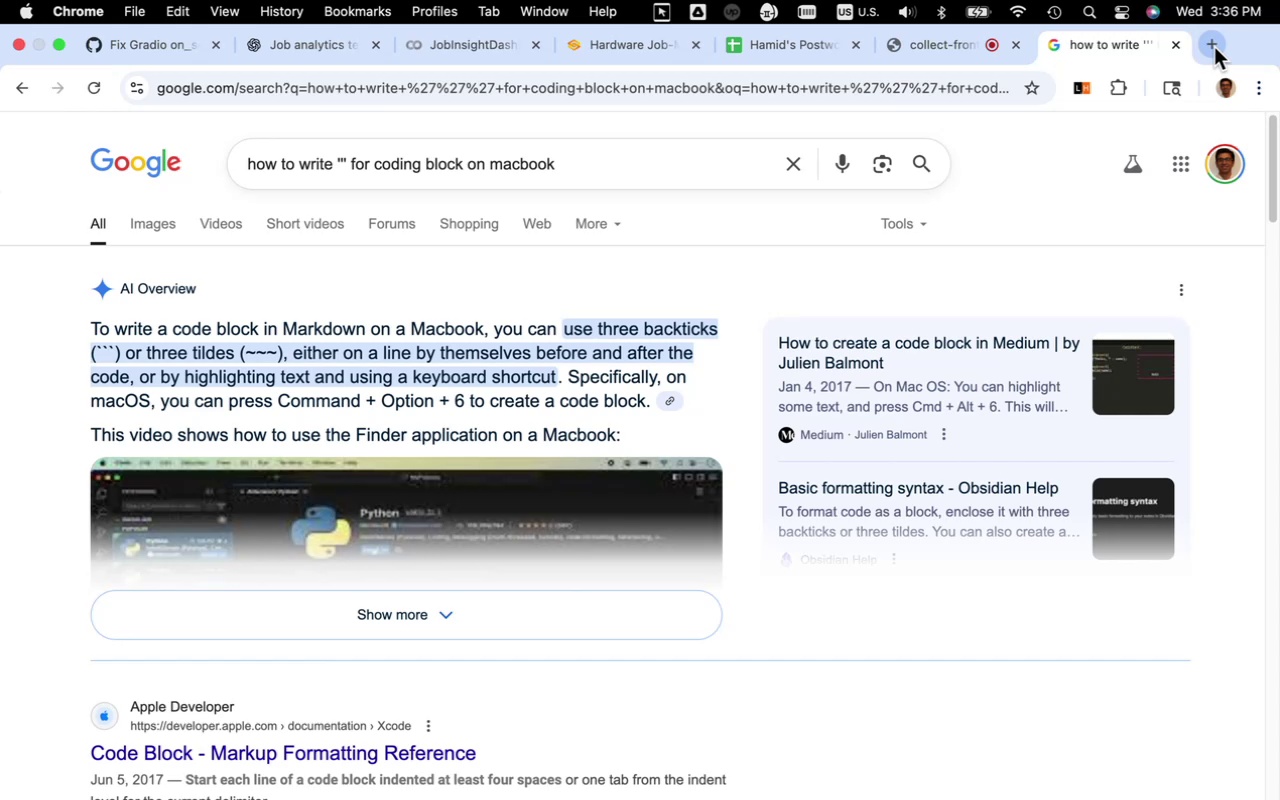 
left_click([1176, 47])
 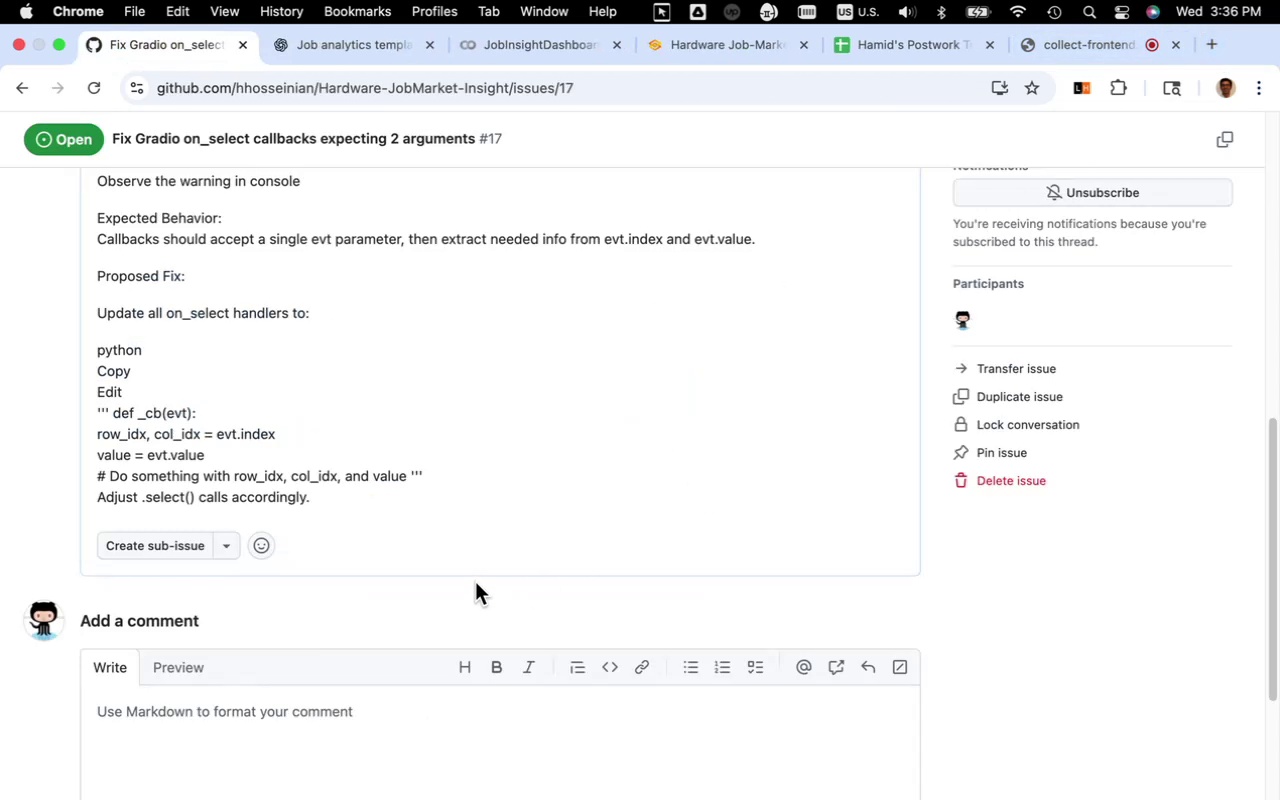 
scroll: coordinate [455, 532], scroll_direction: up, amount: 21.0
 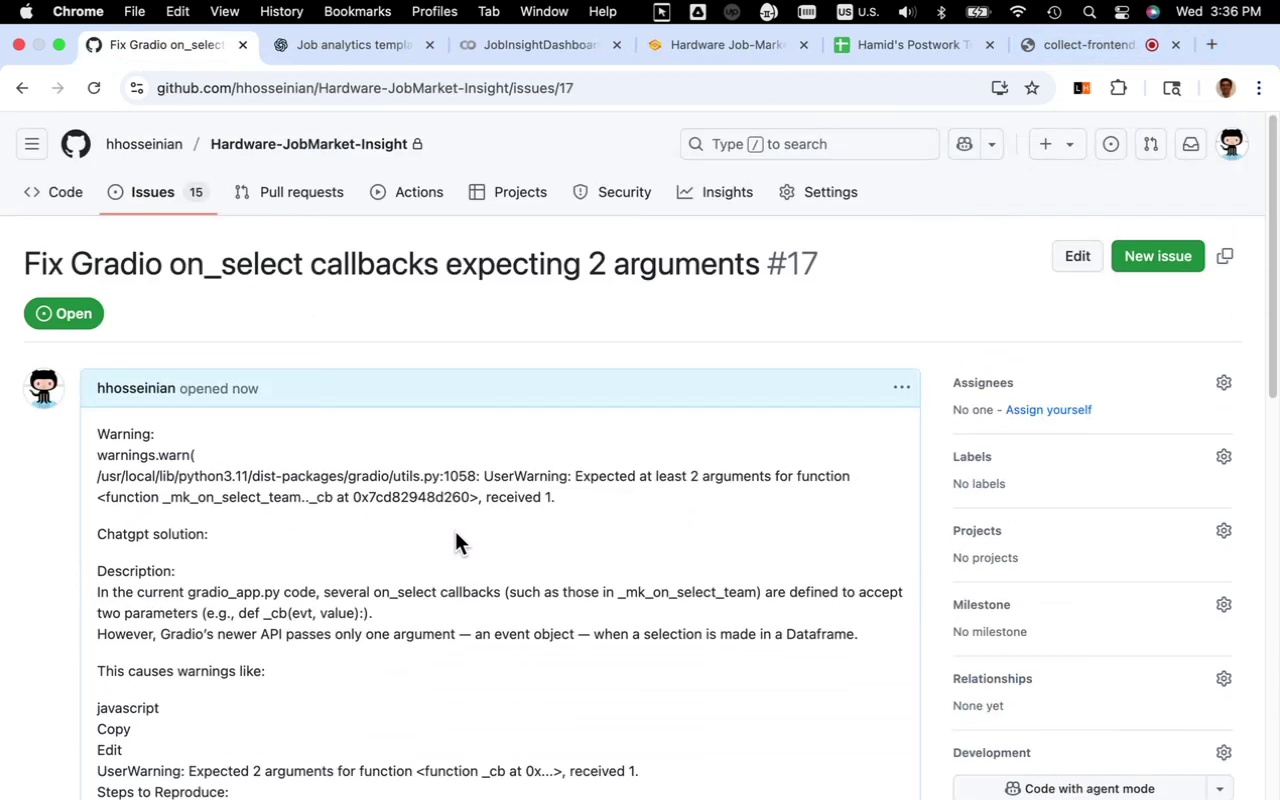 
scroll: coordinate [464, 535], scroll_direction: down, amount: 2.0
 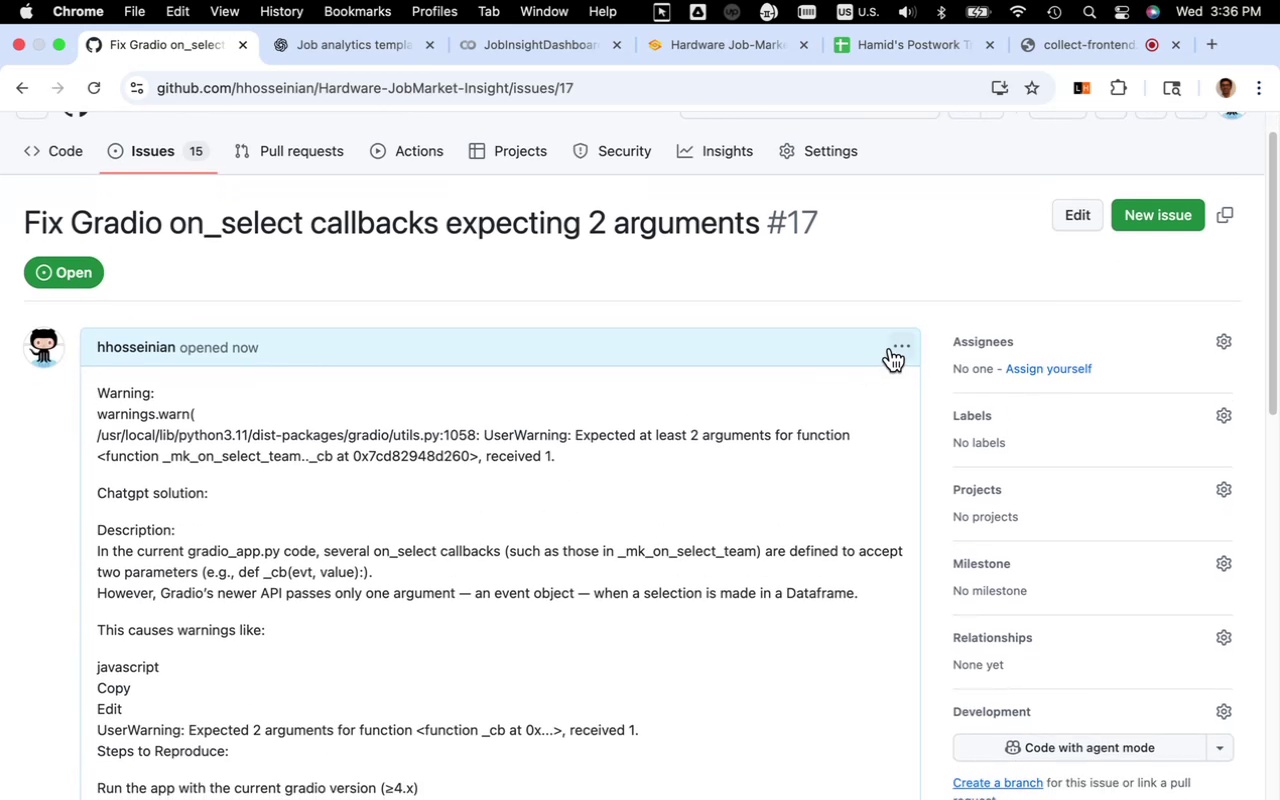 
left_click([900, 342])
 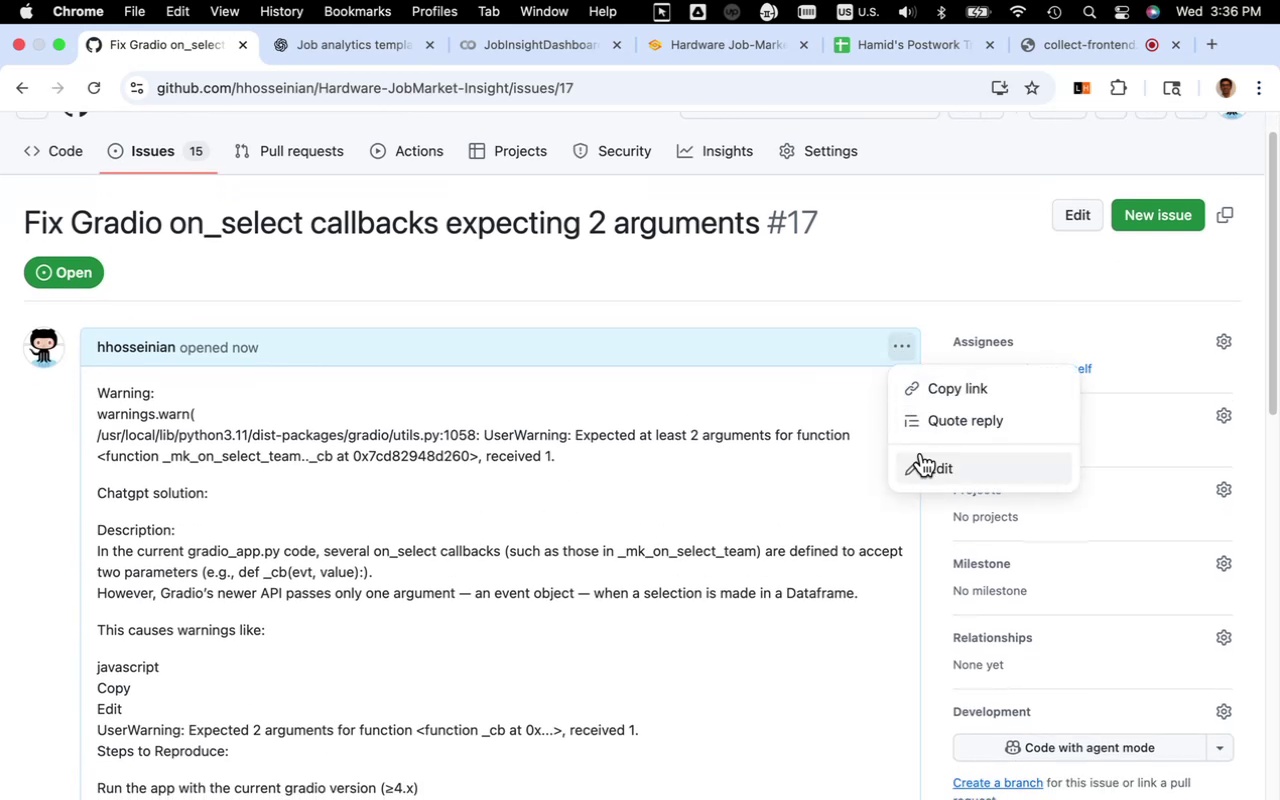 
left_click([923, 463])
 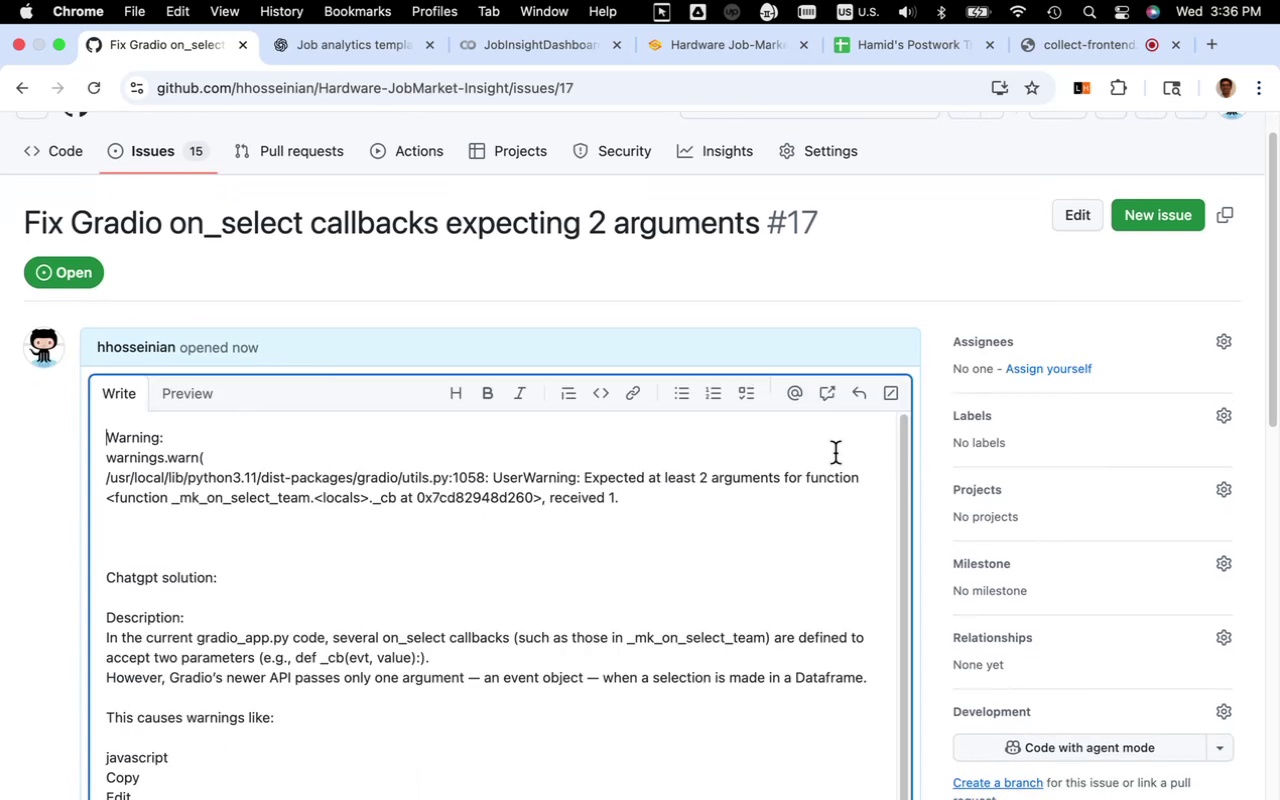 
scroll: coordinate [736, 471], scroll_direction: down, amount: 72.0
 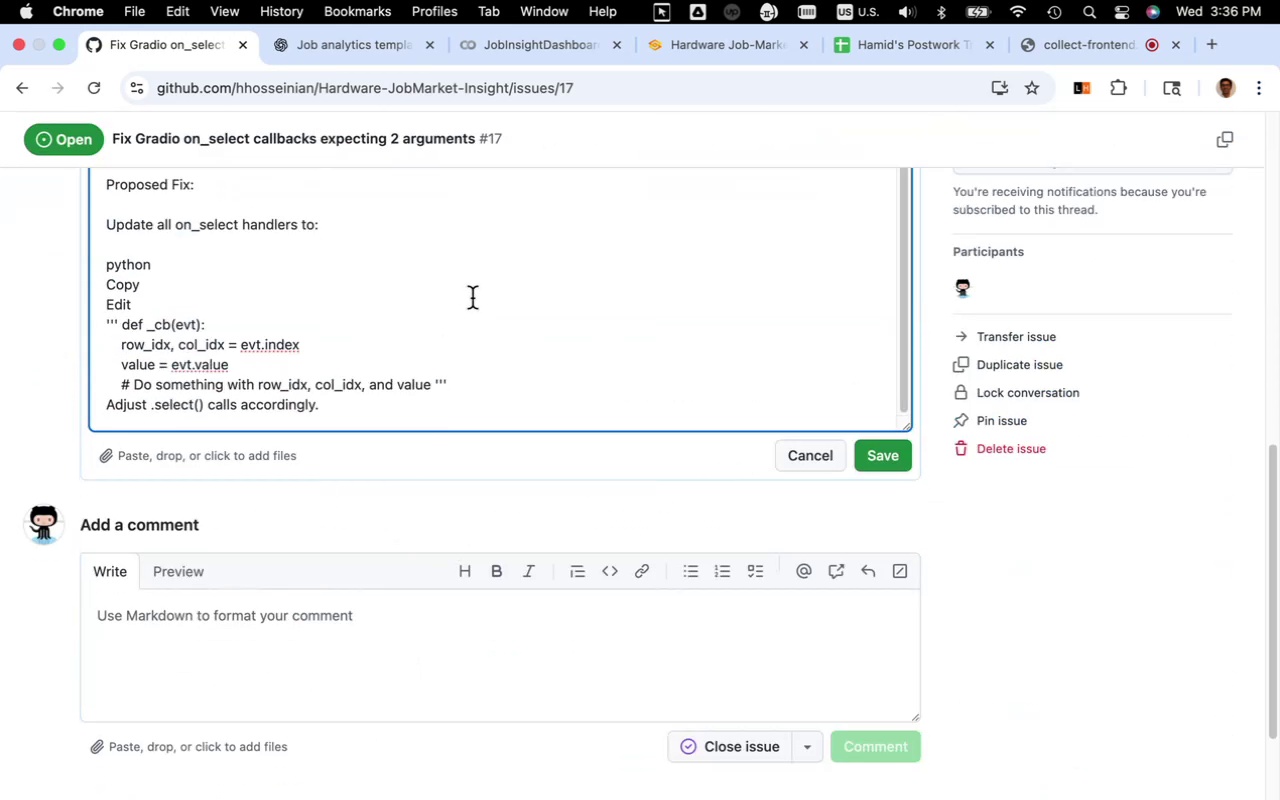 
wait(8.89)
 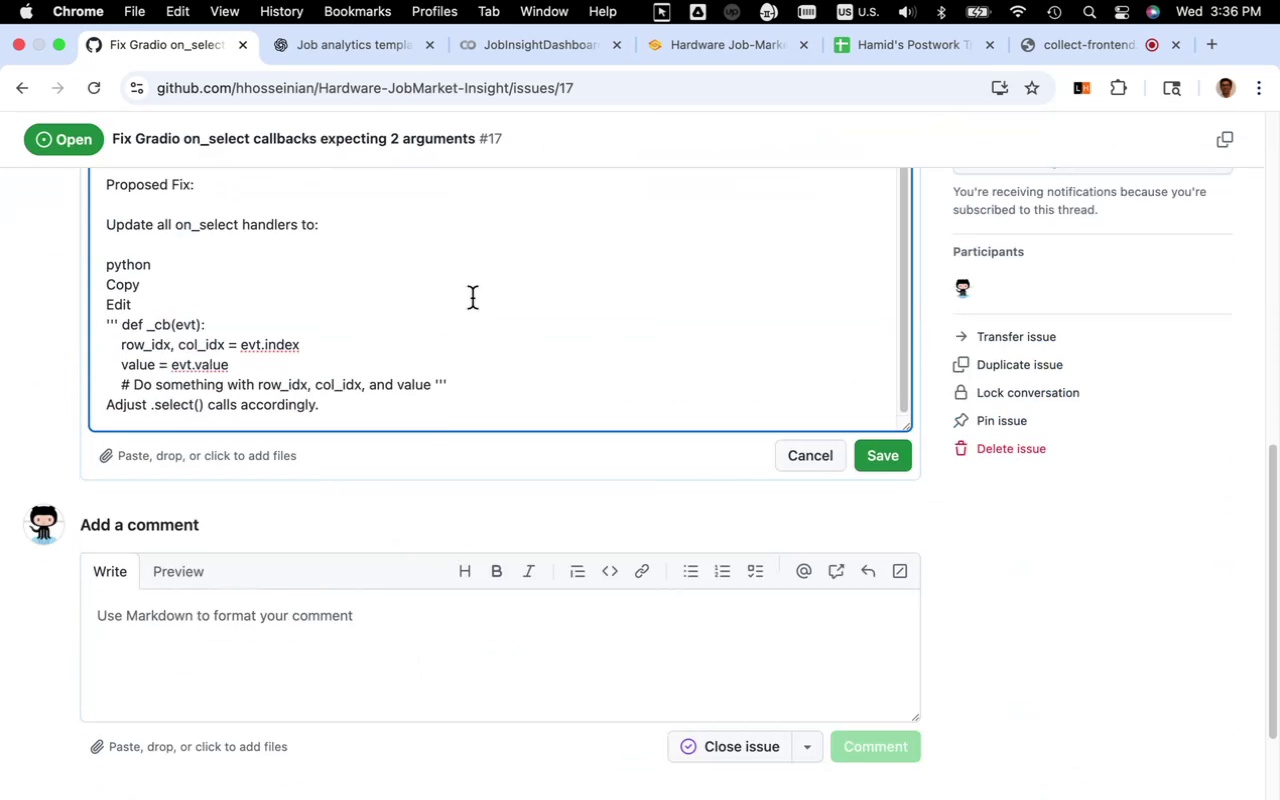 
left_click_drag(start_coordinate=[433, 385], to_coordinate=[121, 328])
 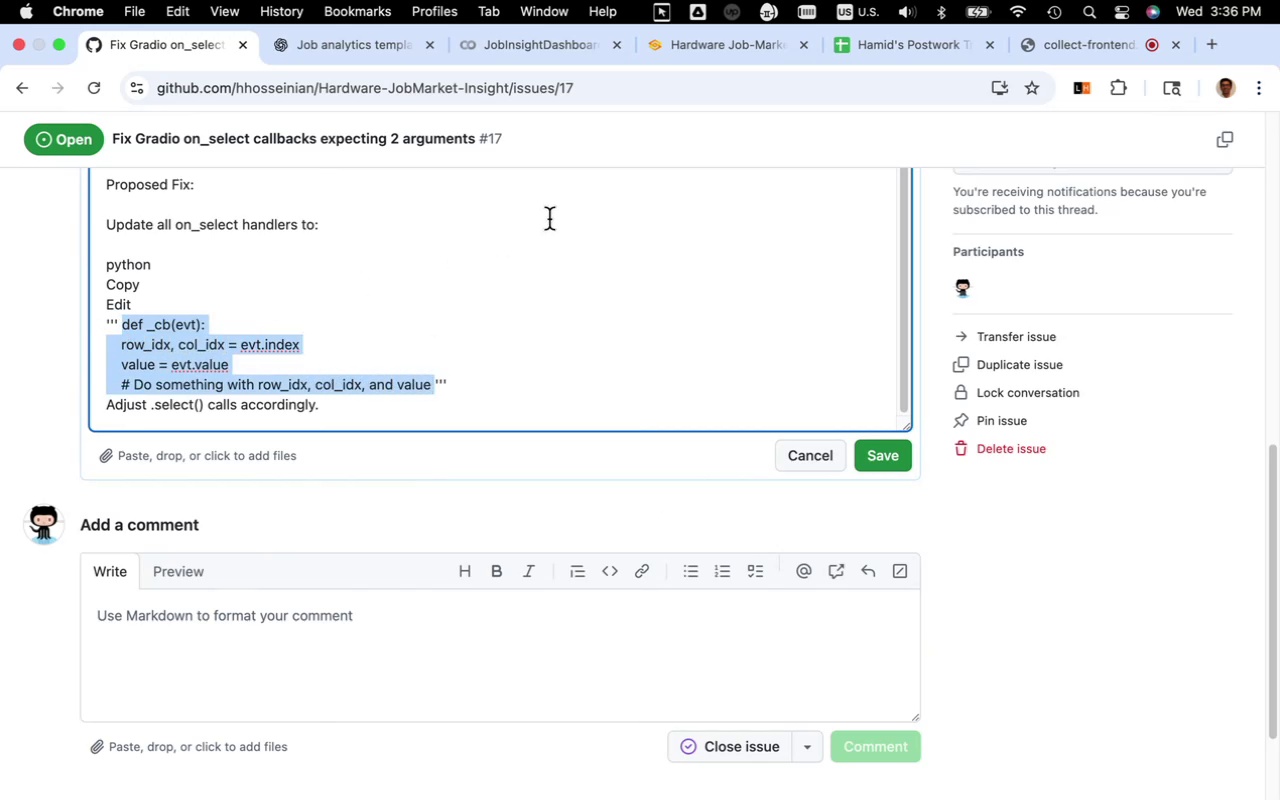 
key(Alt+Meta+6)
 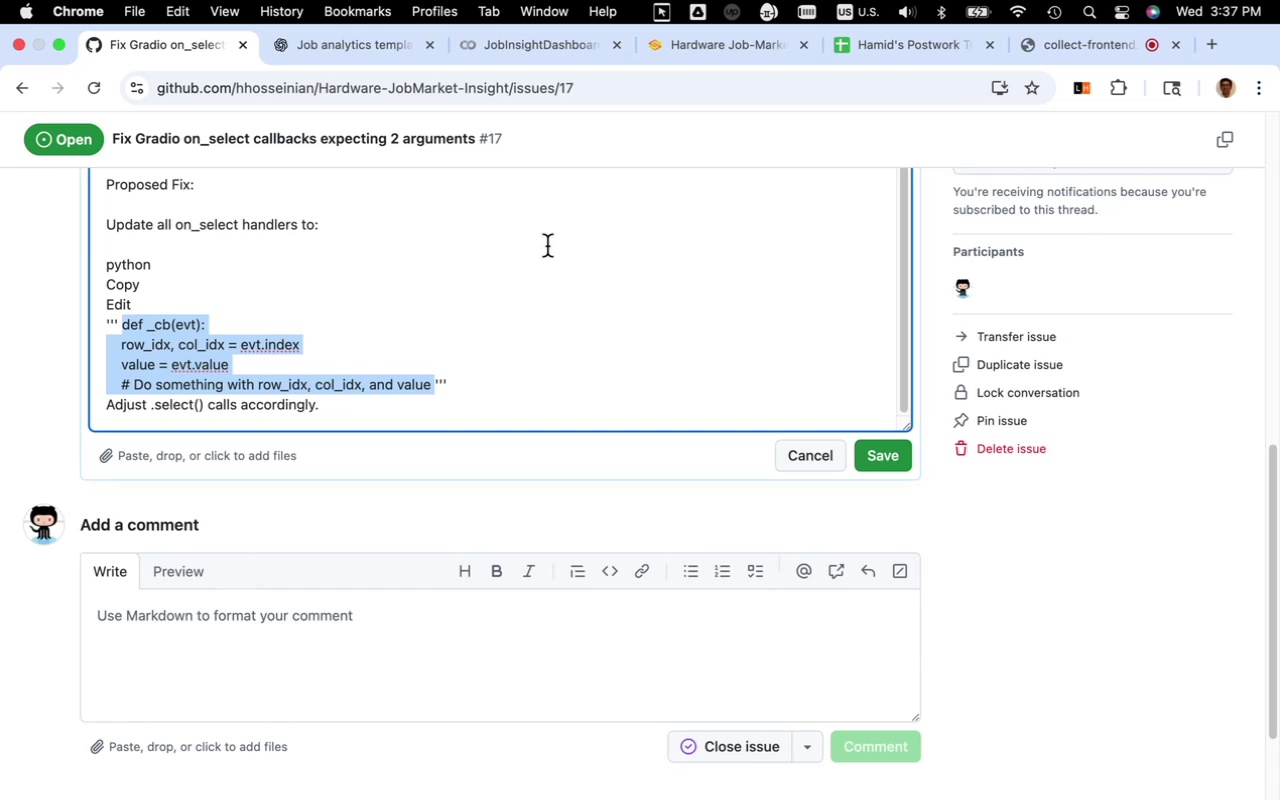 
wait(7.65)
 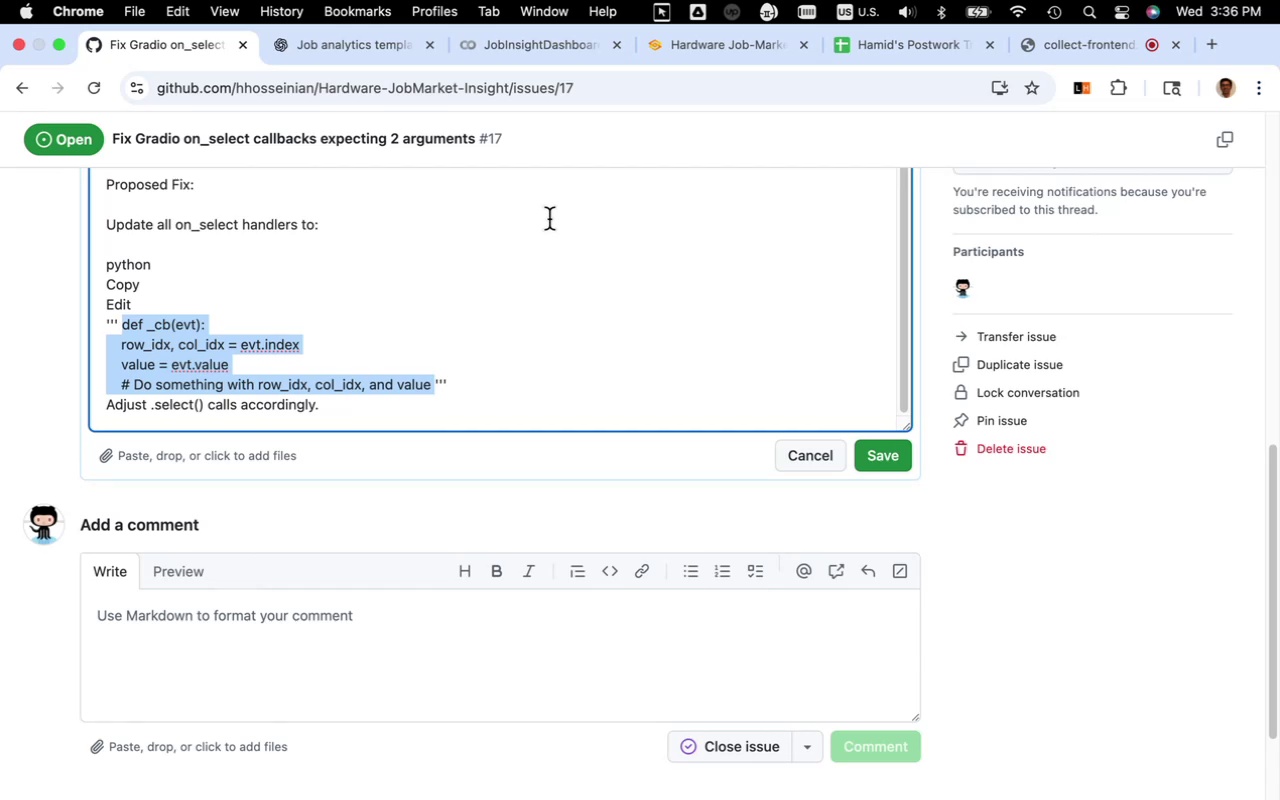 
left_click([651, 300])
 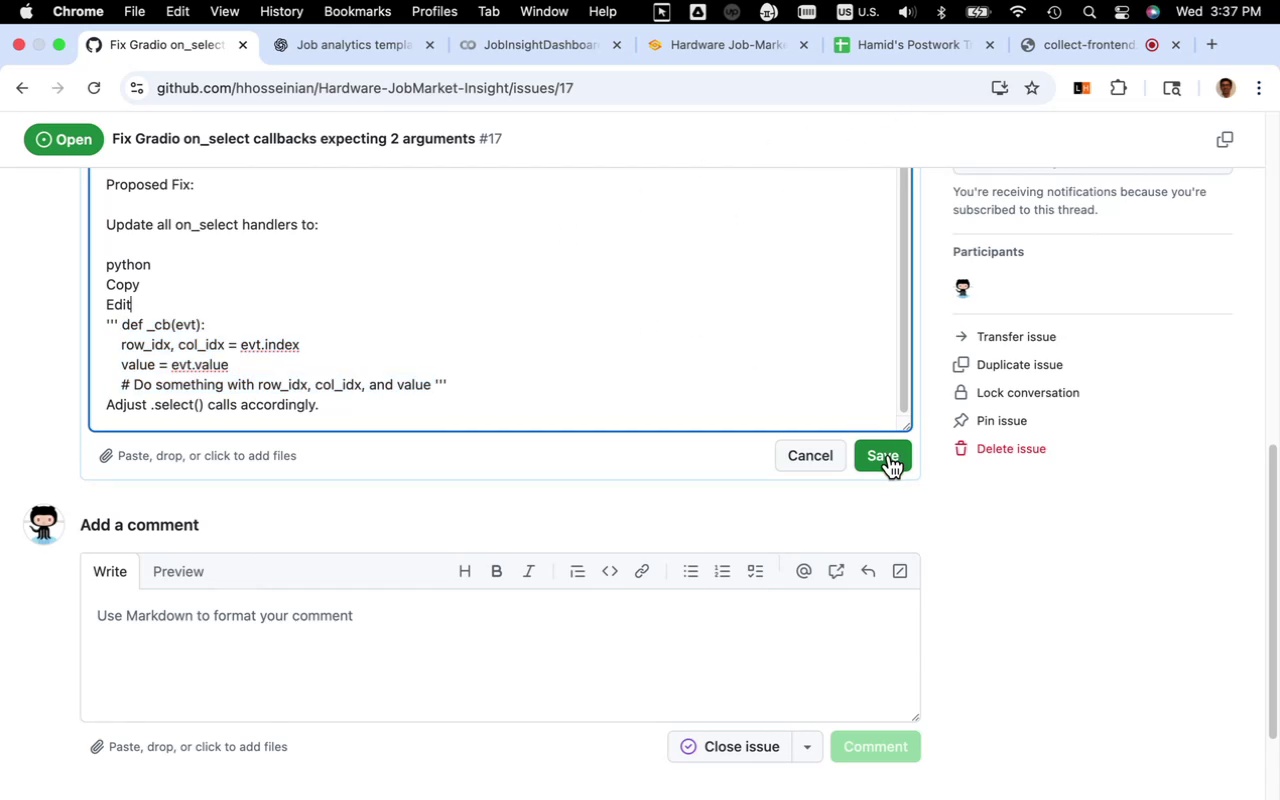 
left_click([889, 455])
 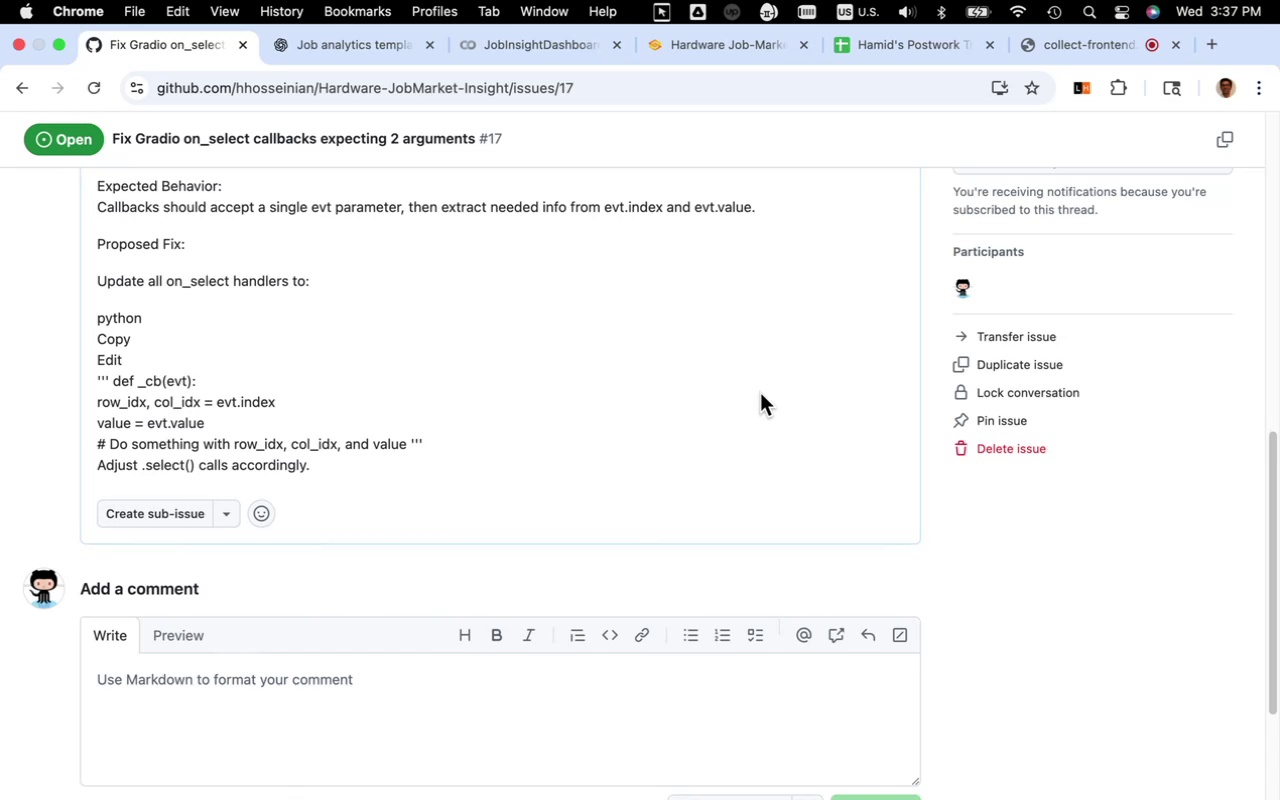 
wait(7.32)
 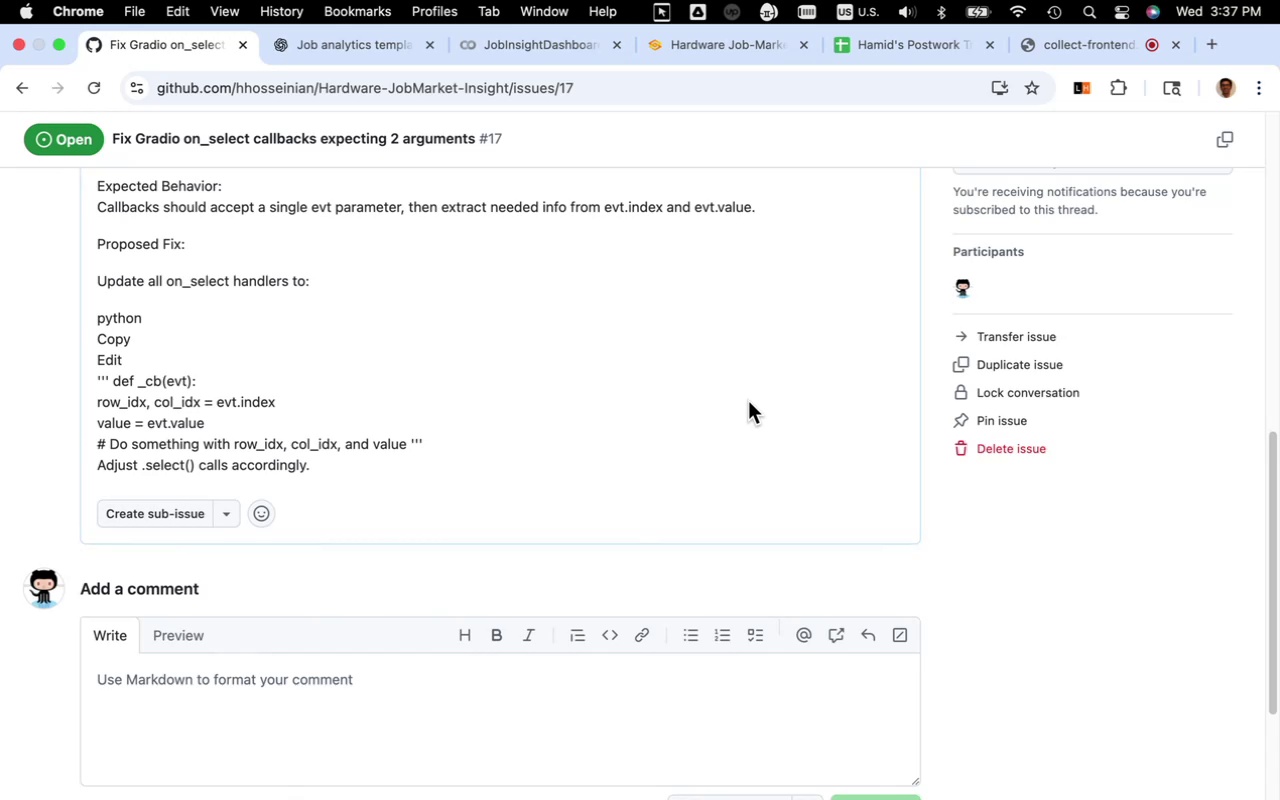 
scroll: coordinate [673, 382], scroll_direction: up, amount: 24.0
 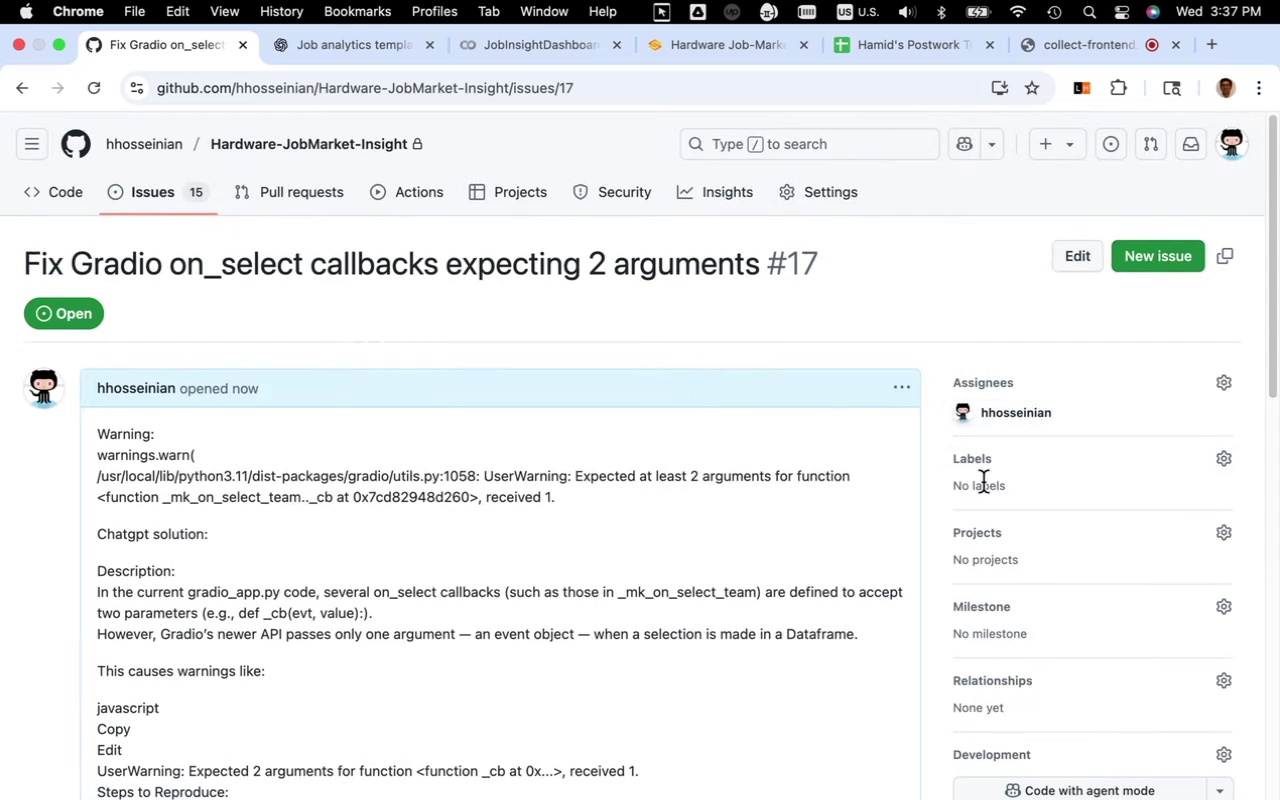 
left_click([973, 463])
 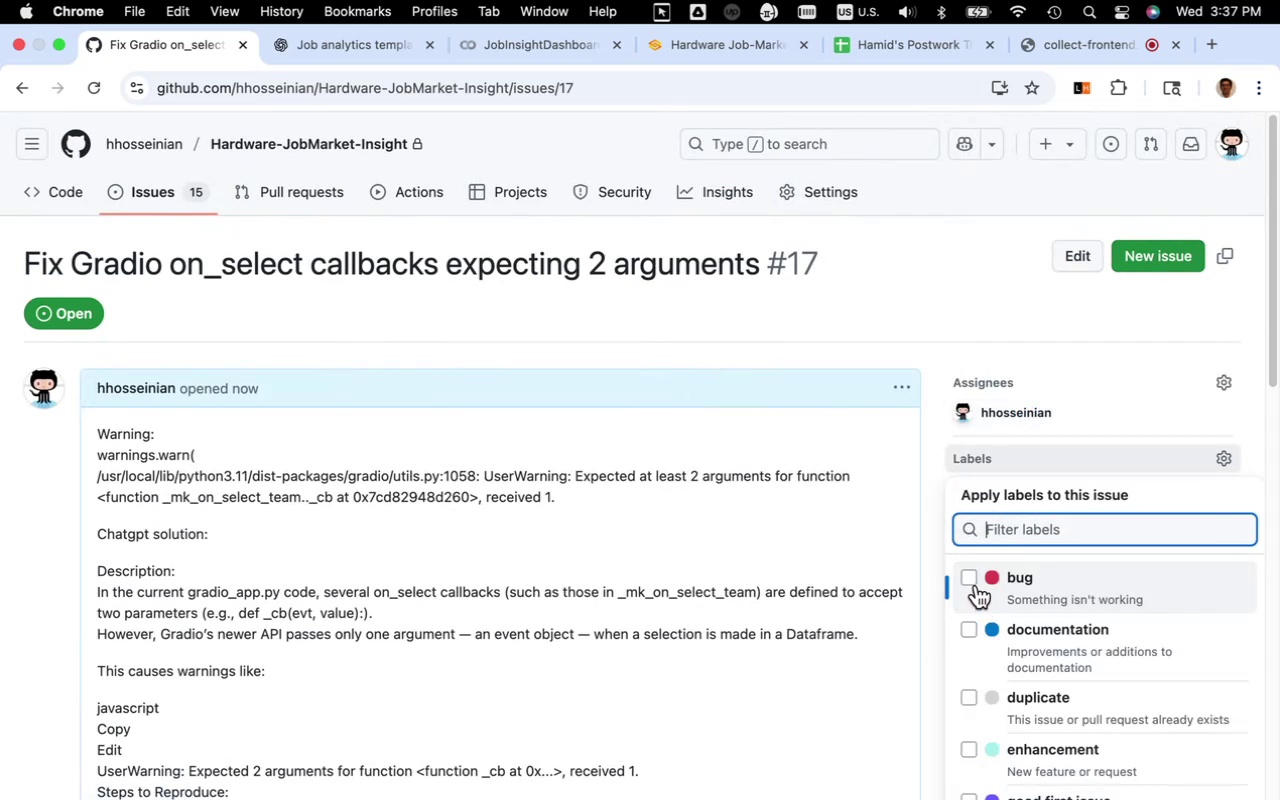 
left_click([974, 579])
 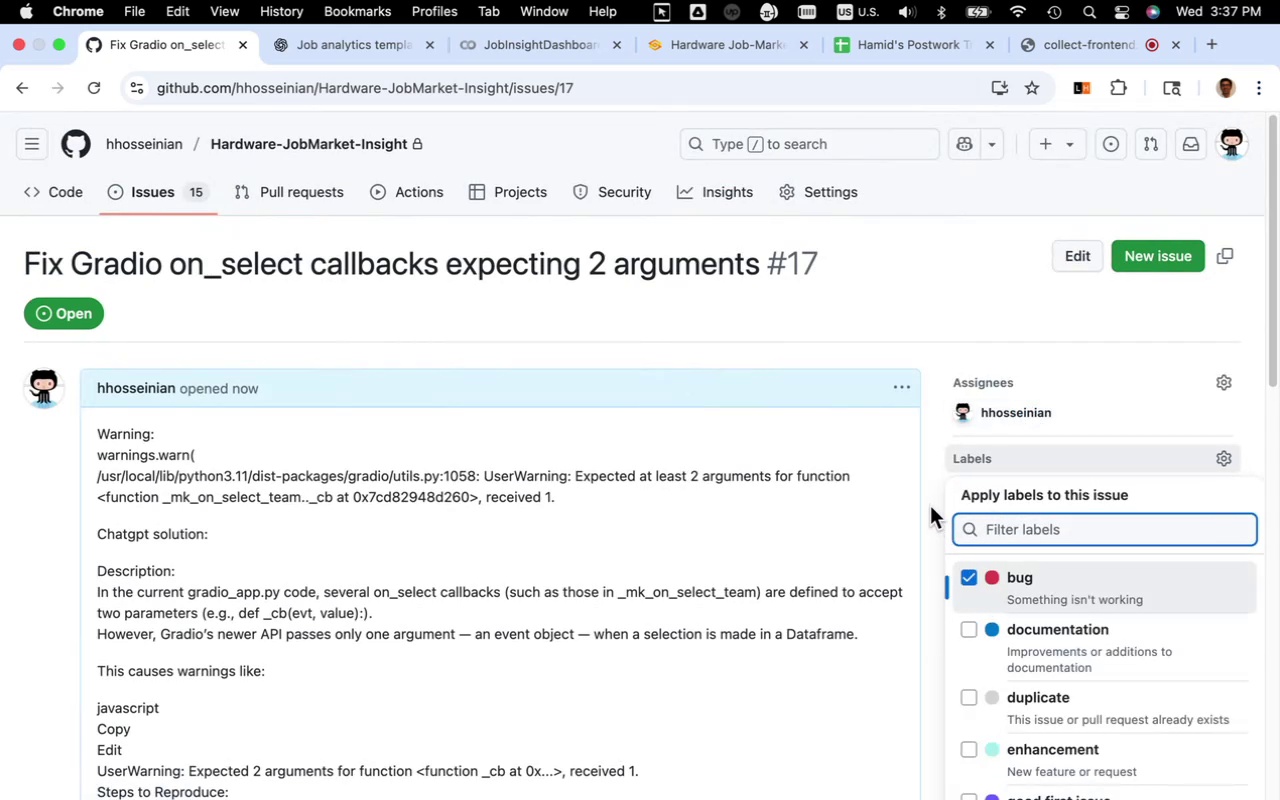 
left_click([928, 505])
 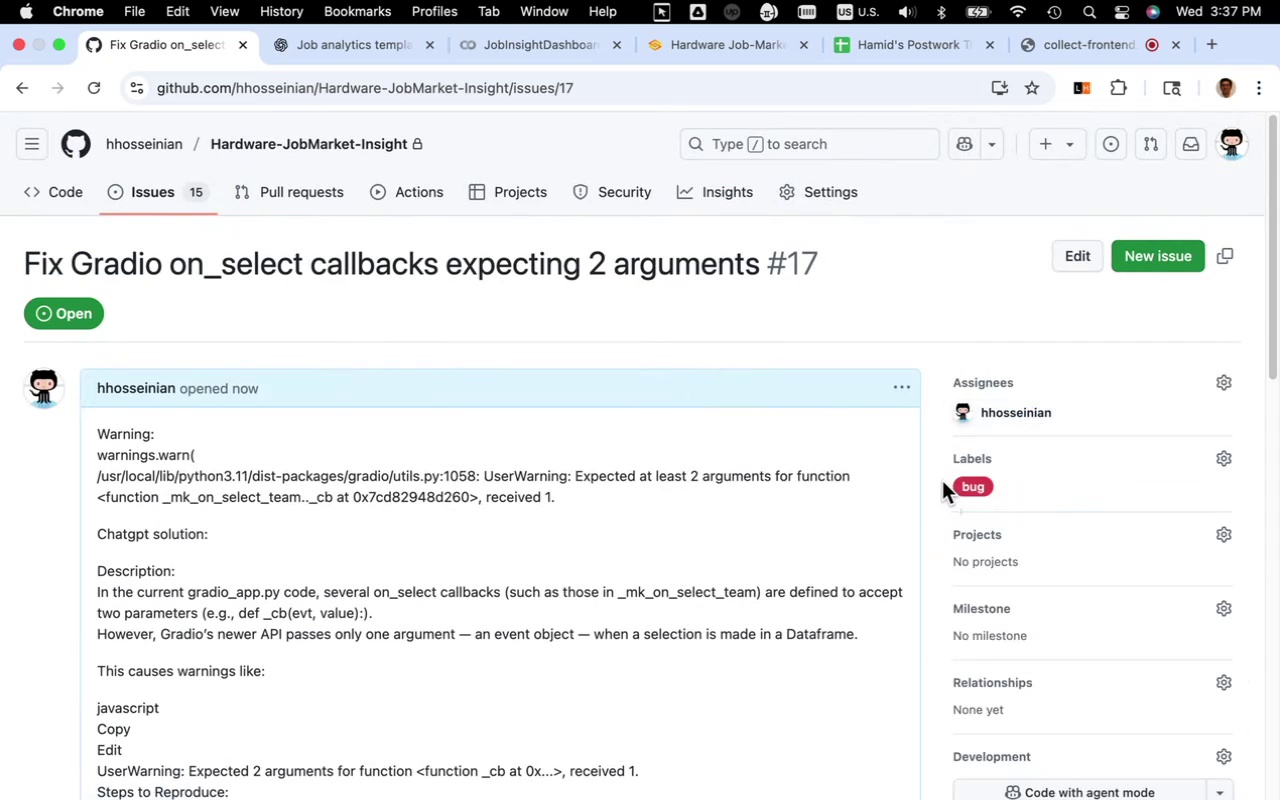 
scroll: coordinate [942, 481], scroll_direction: down, amount: 5.0
 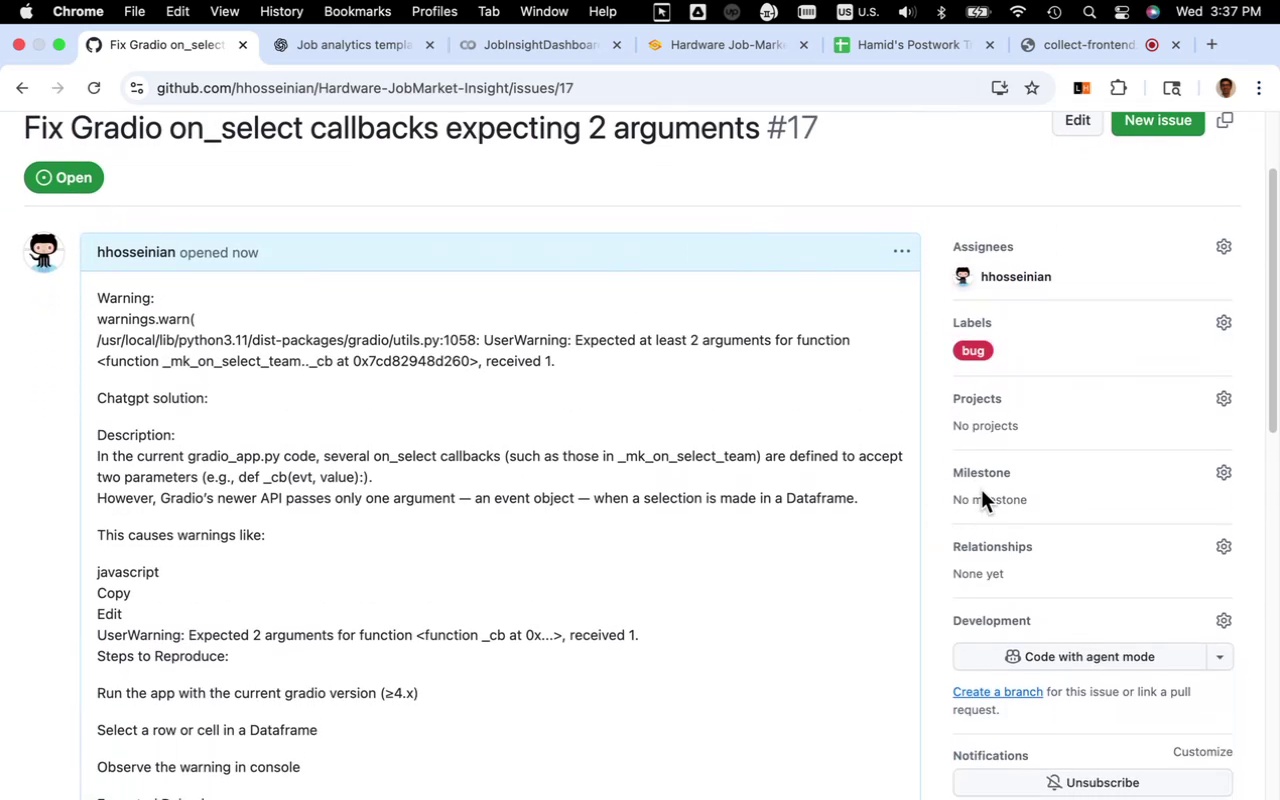 
left_click([979, 477])
 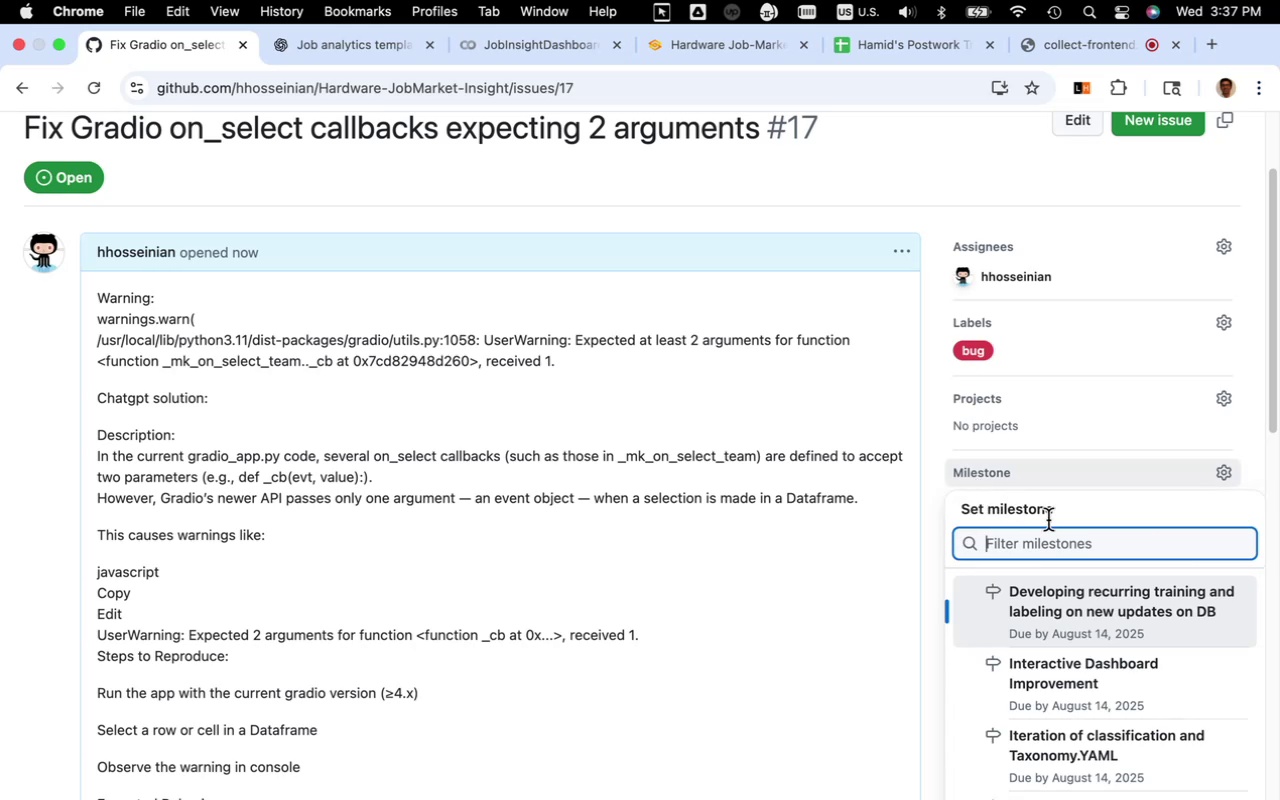 
scroll: coordinate [1094, 606], scroll_direction: down, amount: 7.0
 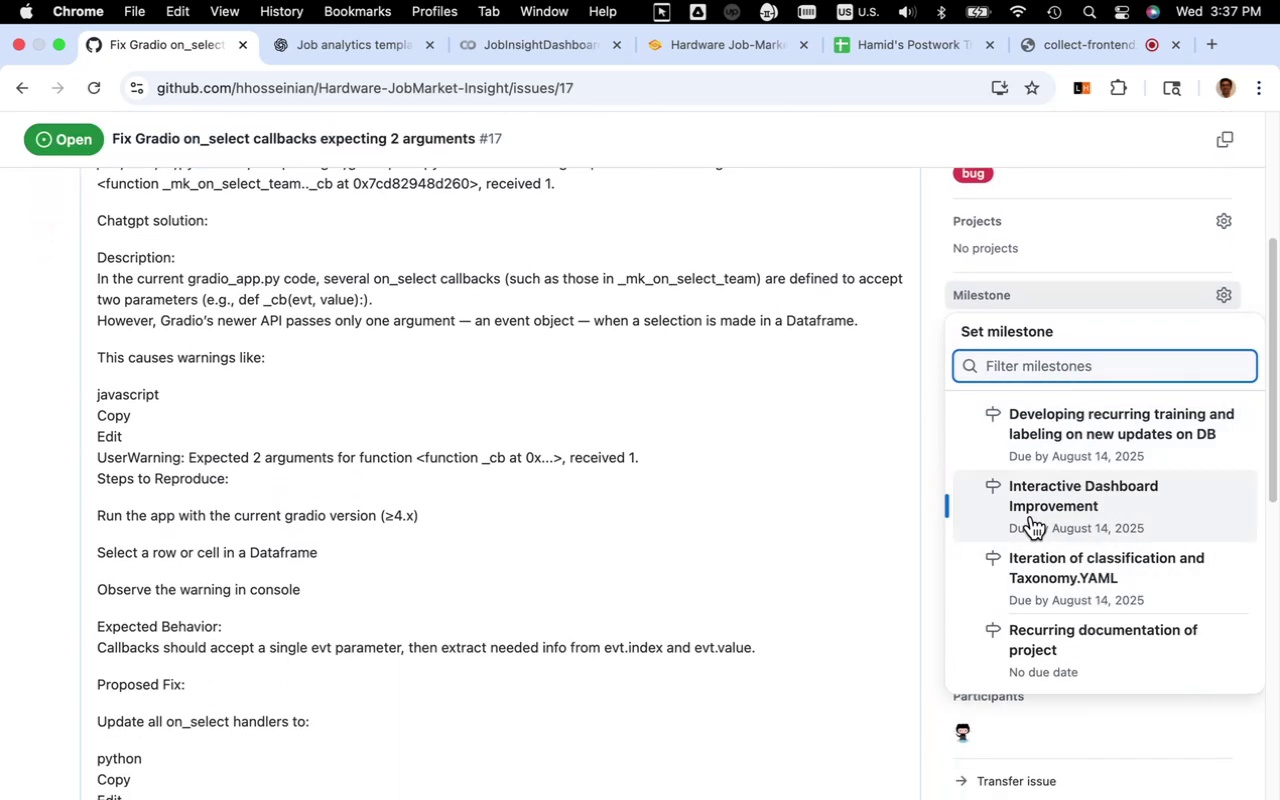 
left_click([1049, 499])
 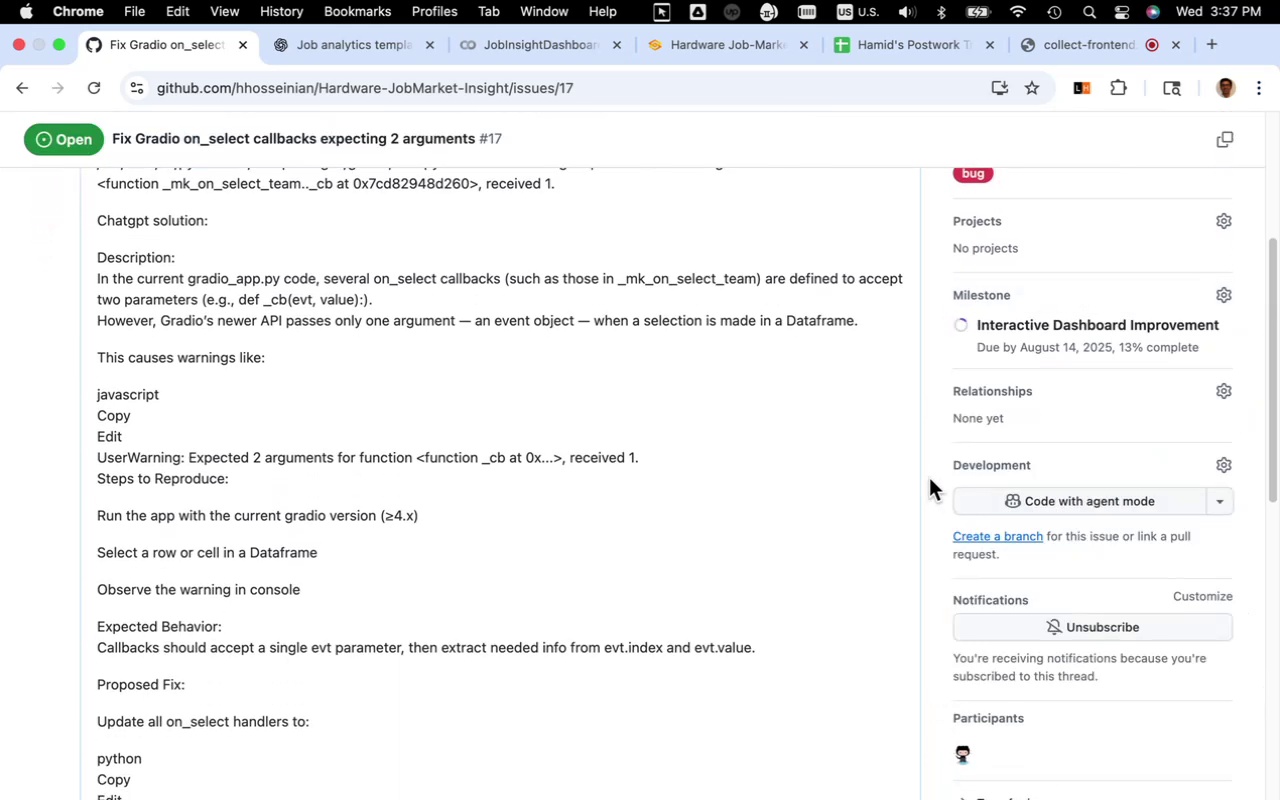 